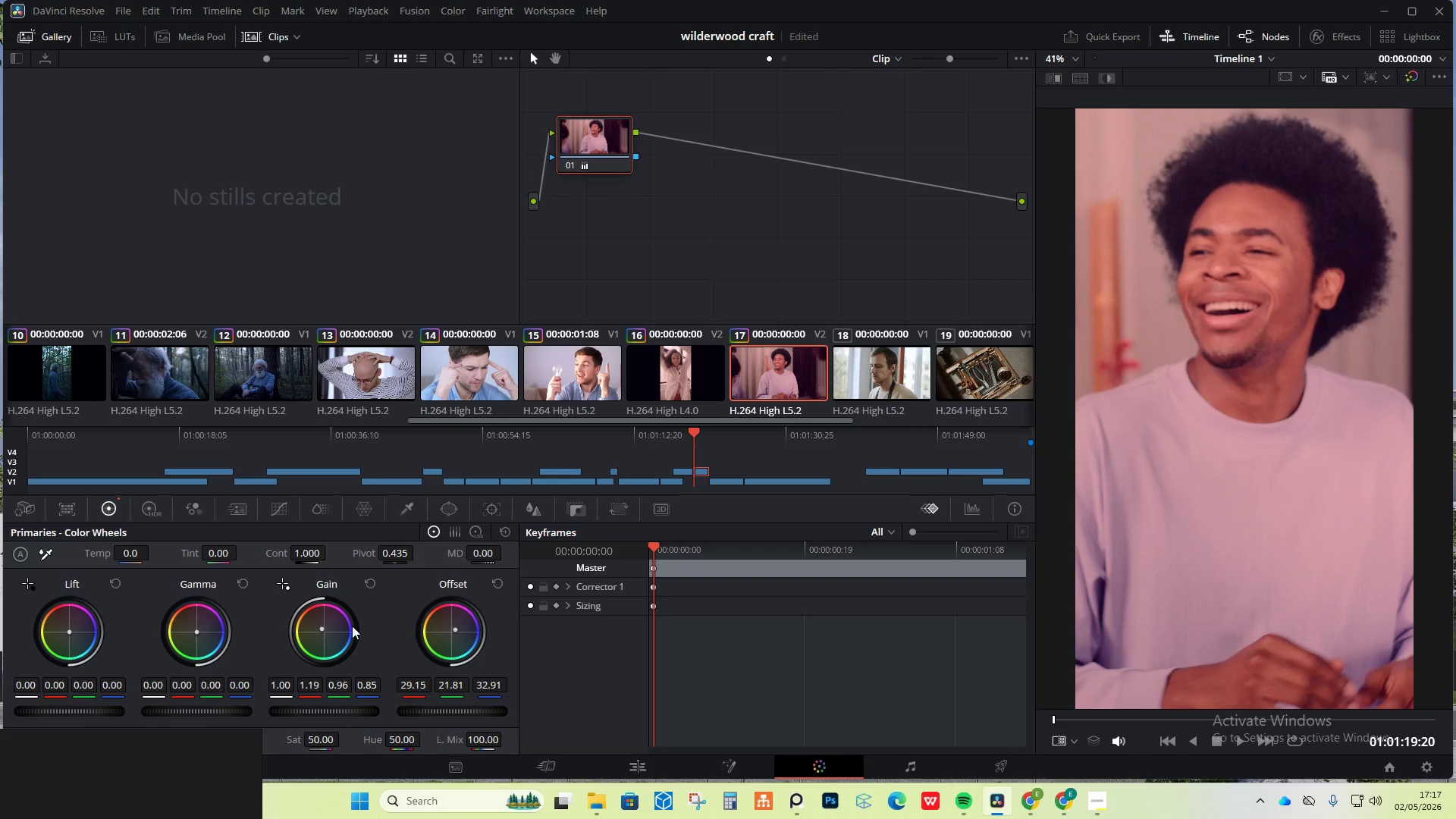 
left_click_drag(start_coordinate=[453, 626], to_coordinate=[444, 645])
 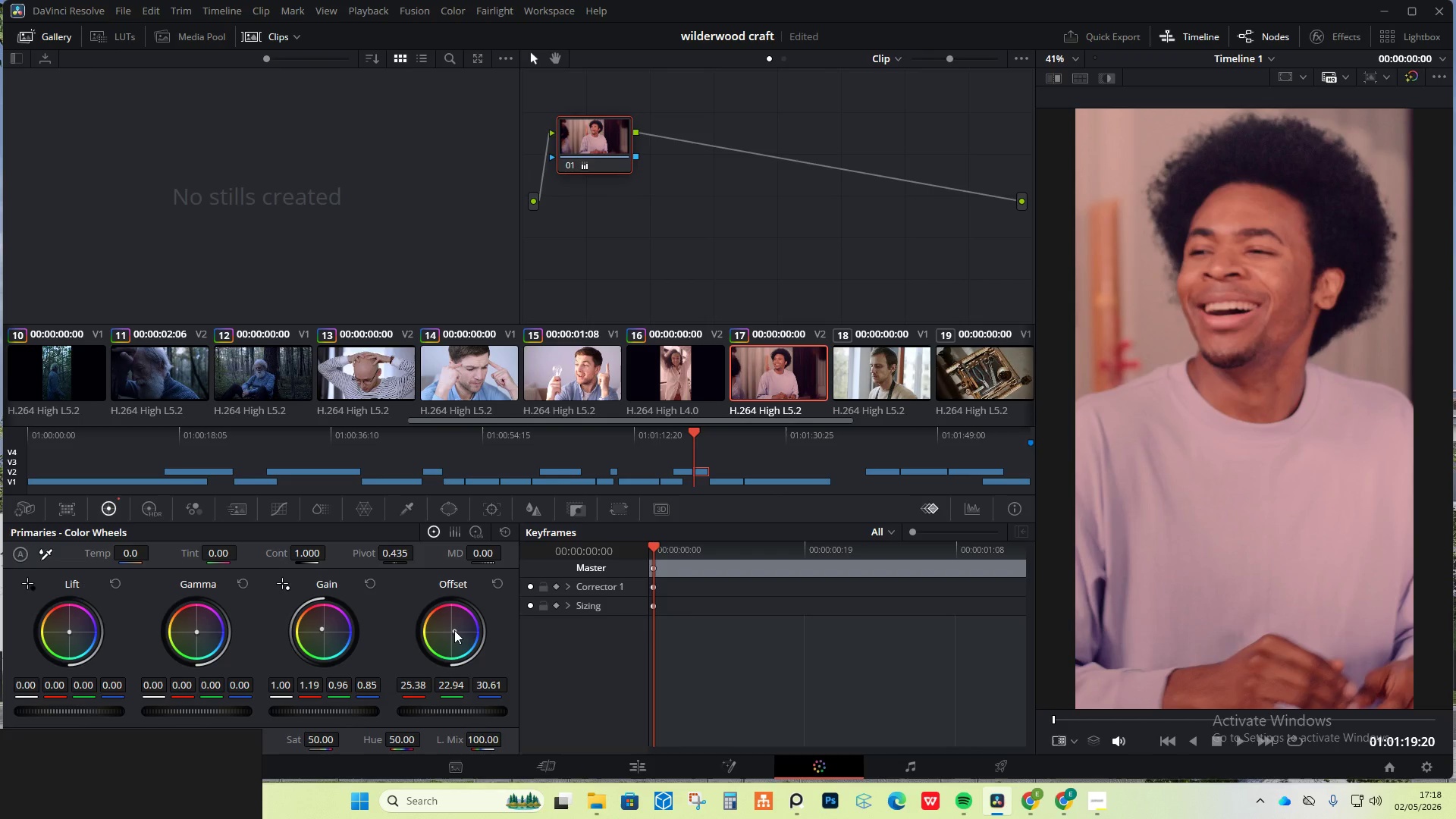 
wait(12.7)
 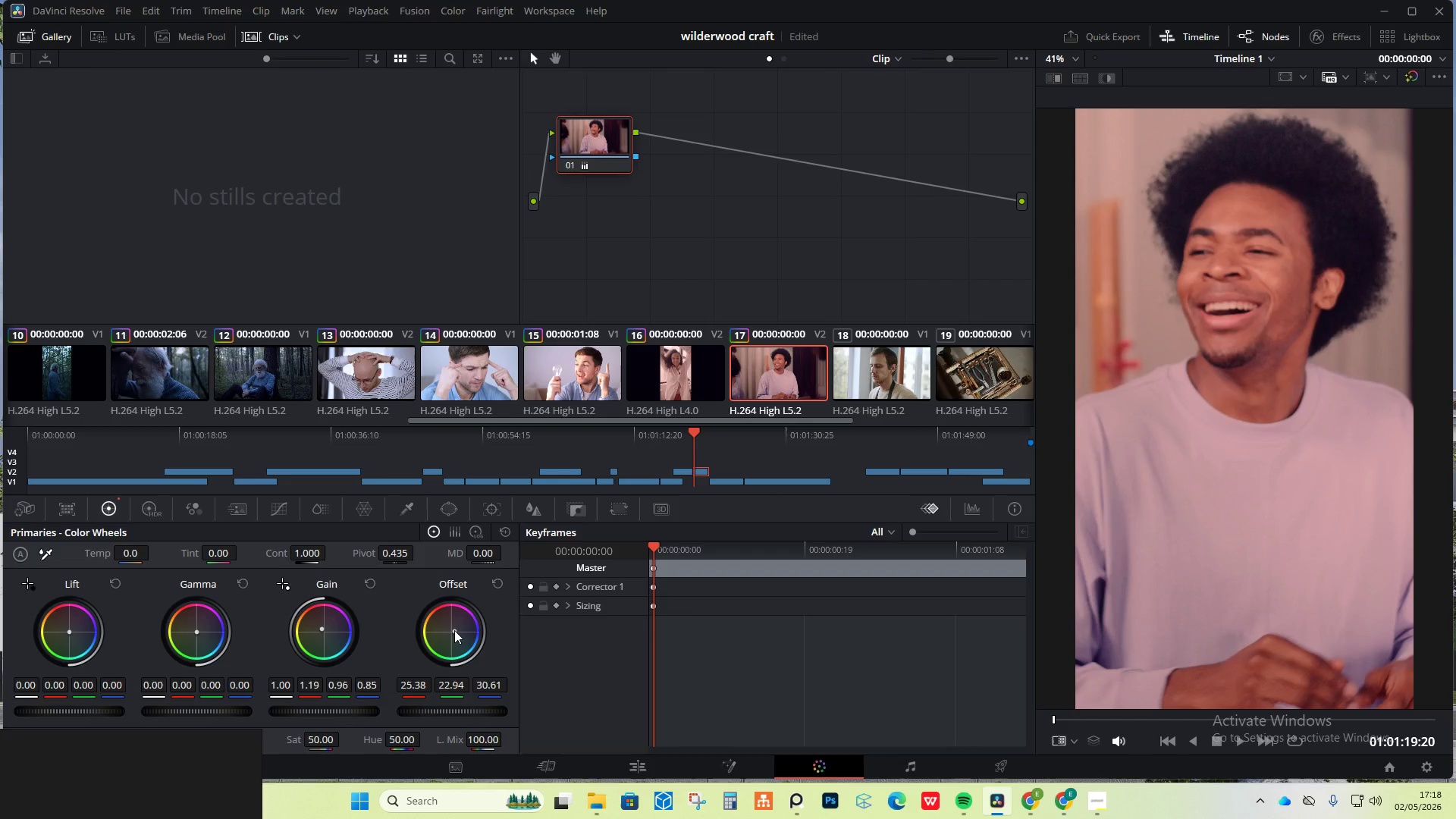 
left_click([879, 387])
 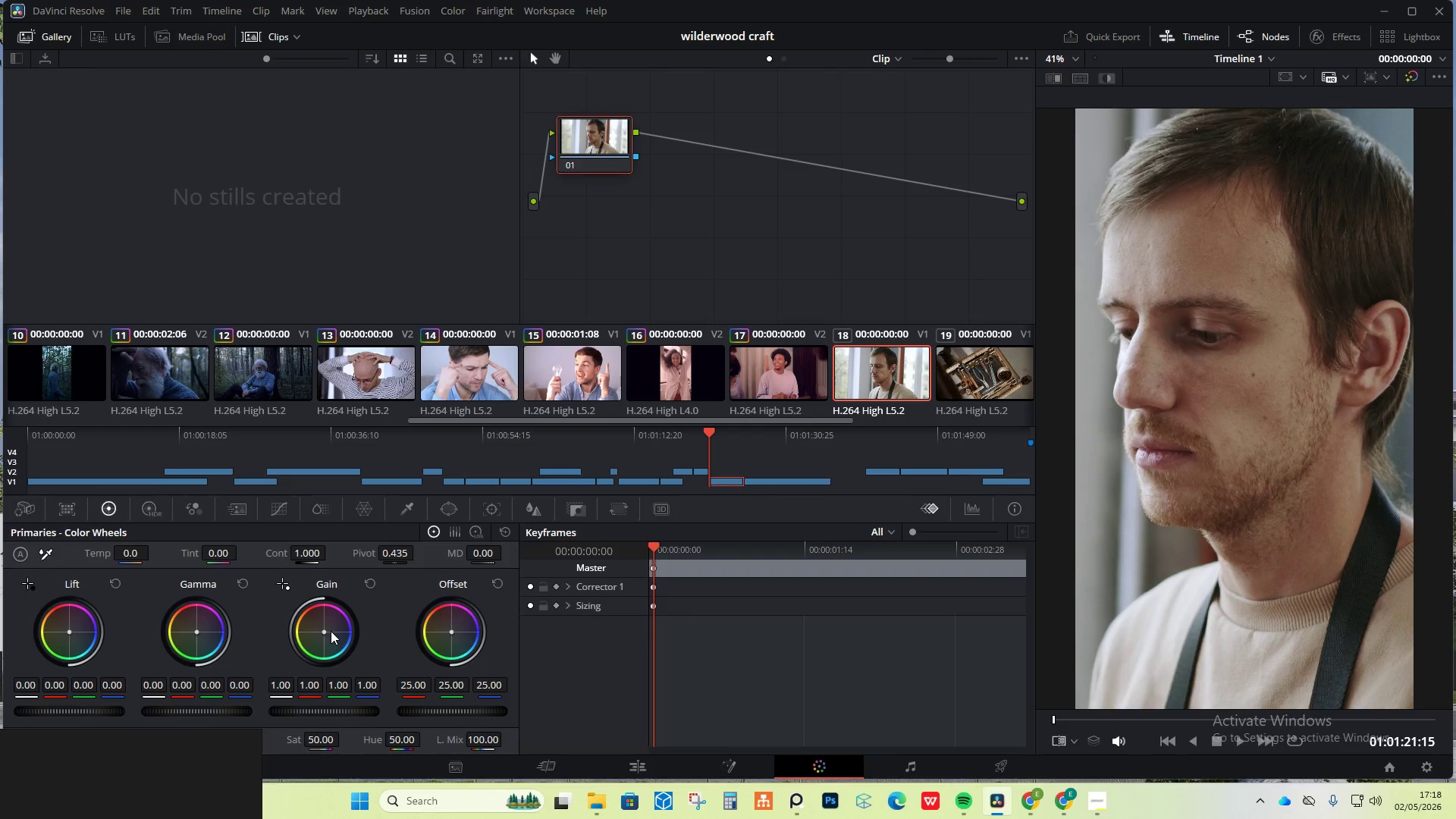 
left_click_drag(start_coordinate=[325, 629], to_coordinate=[318, 589])
 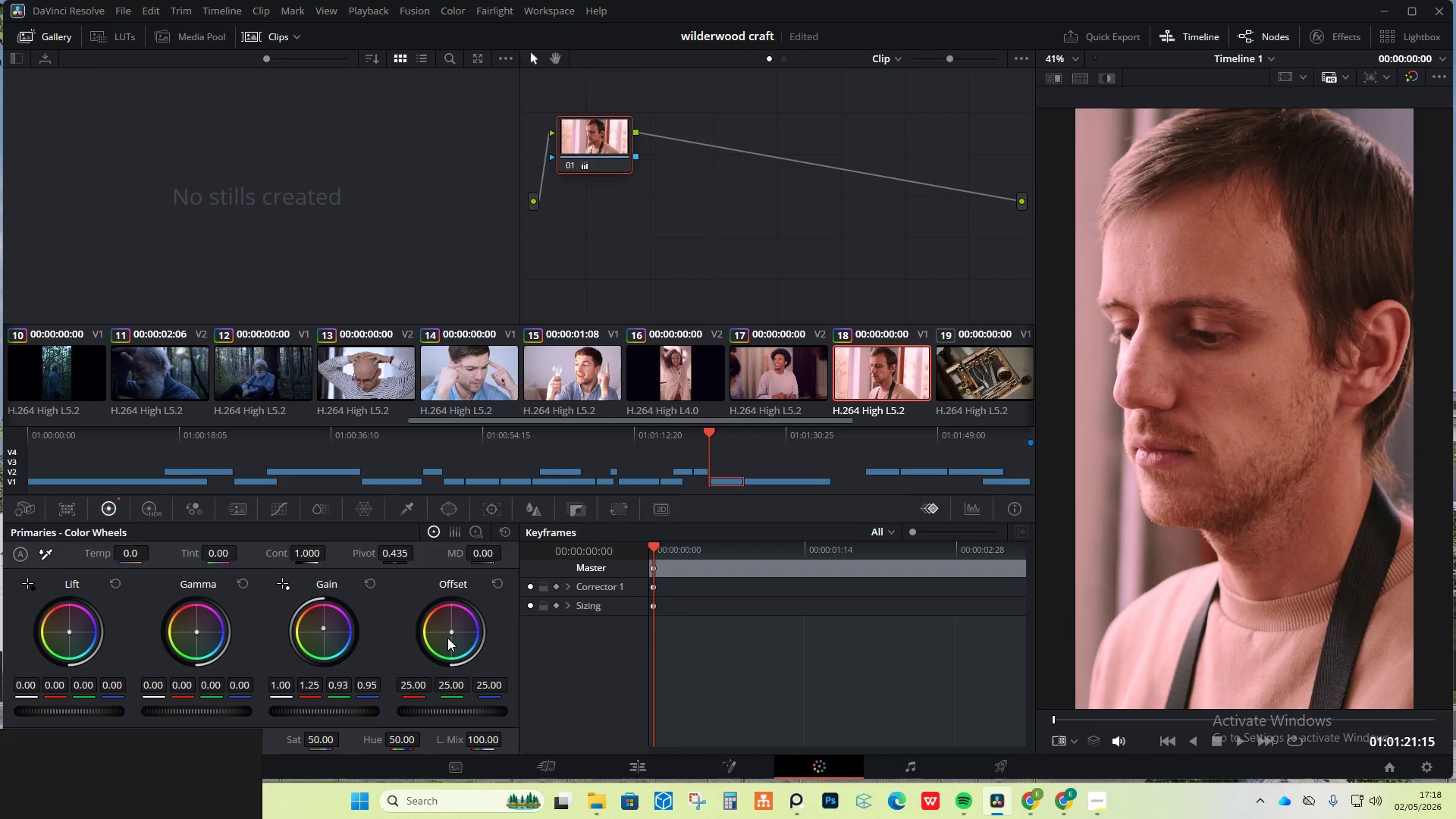 
wait(5.14)
 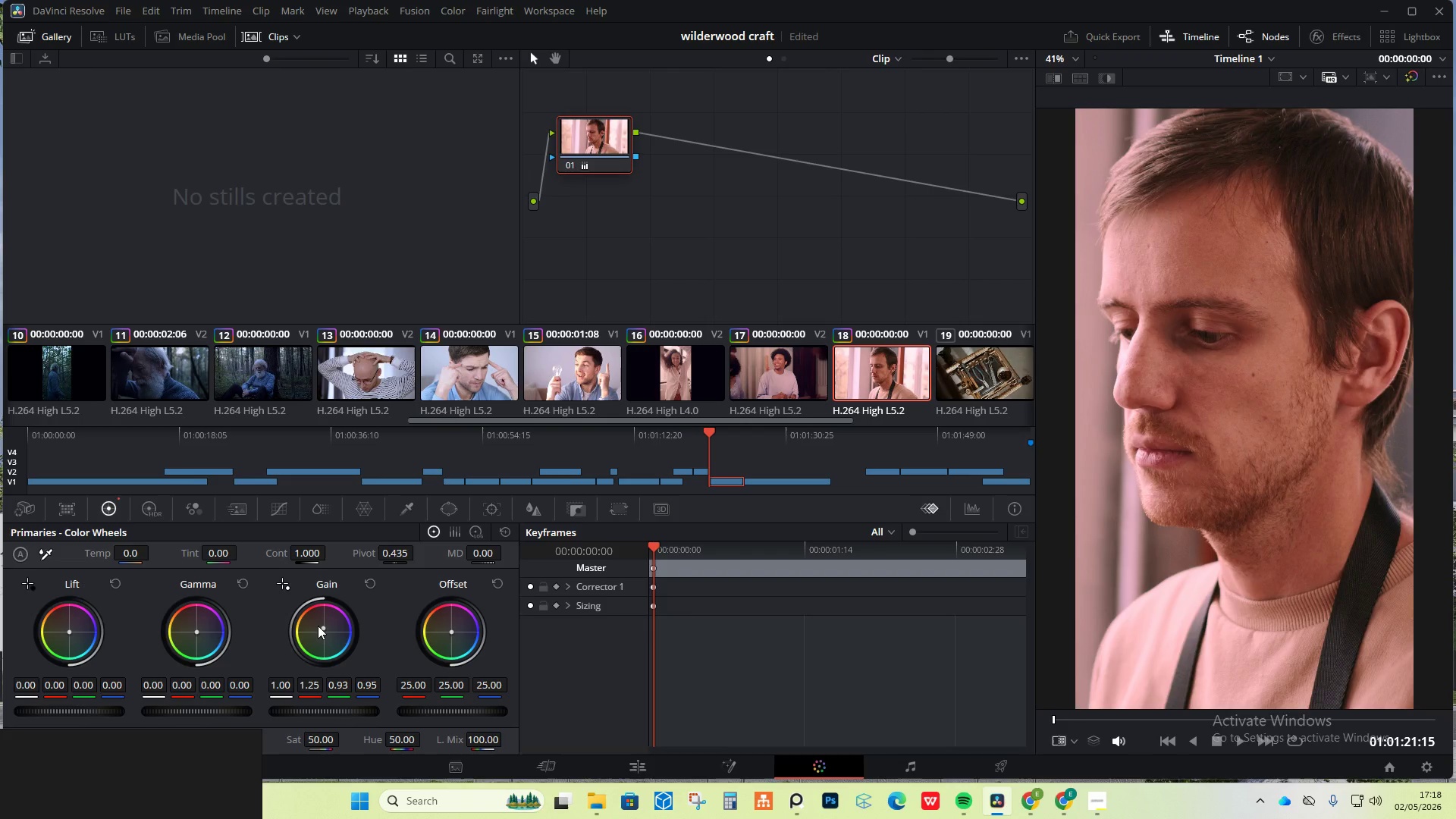 
left_click_drag(start_coordinate=[451, 629], to_coordinate=[451, 615])
 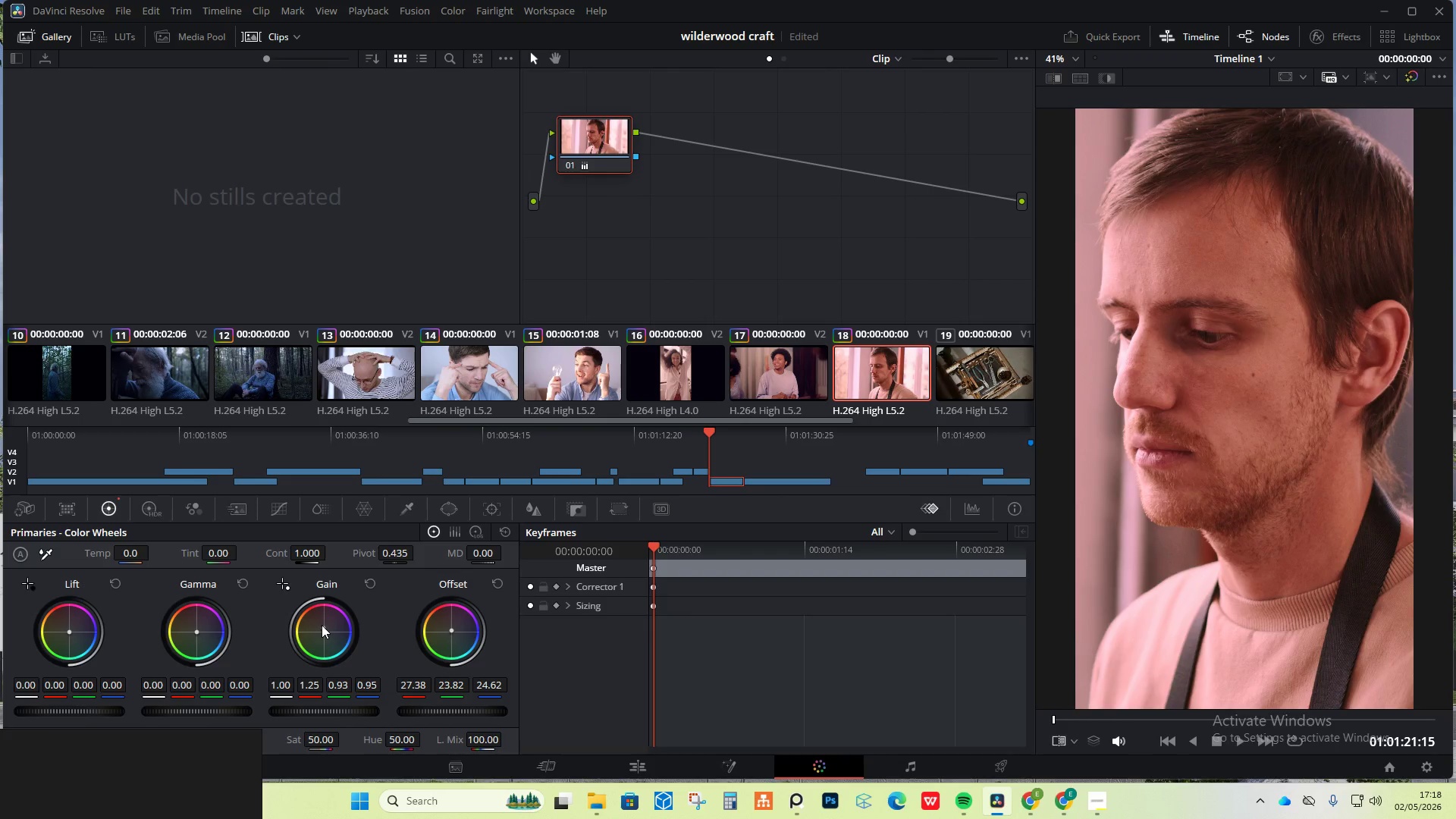 
left_click_drag(start_coordinate=[322, 625], to_coordinate=[318, 629])
 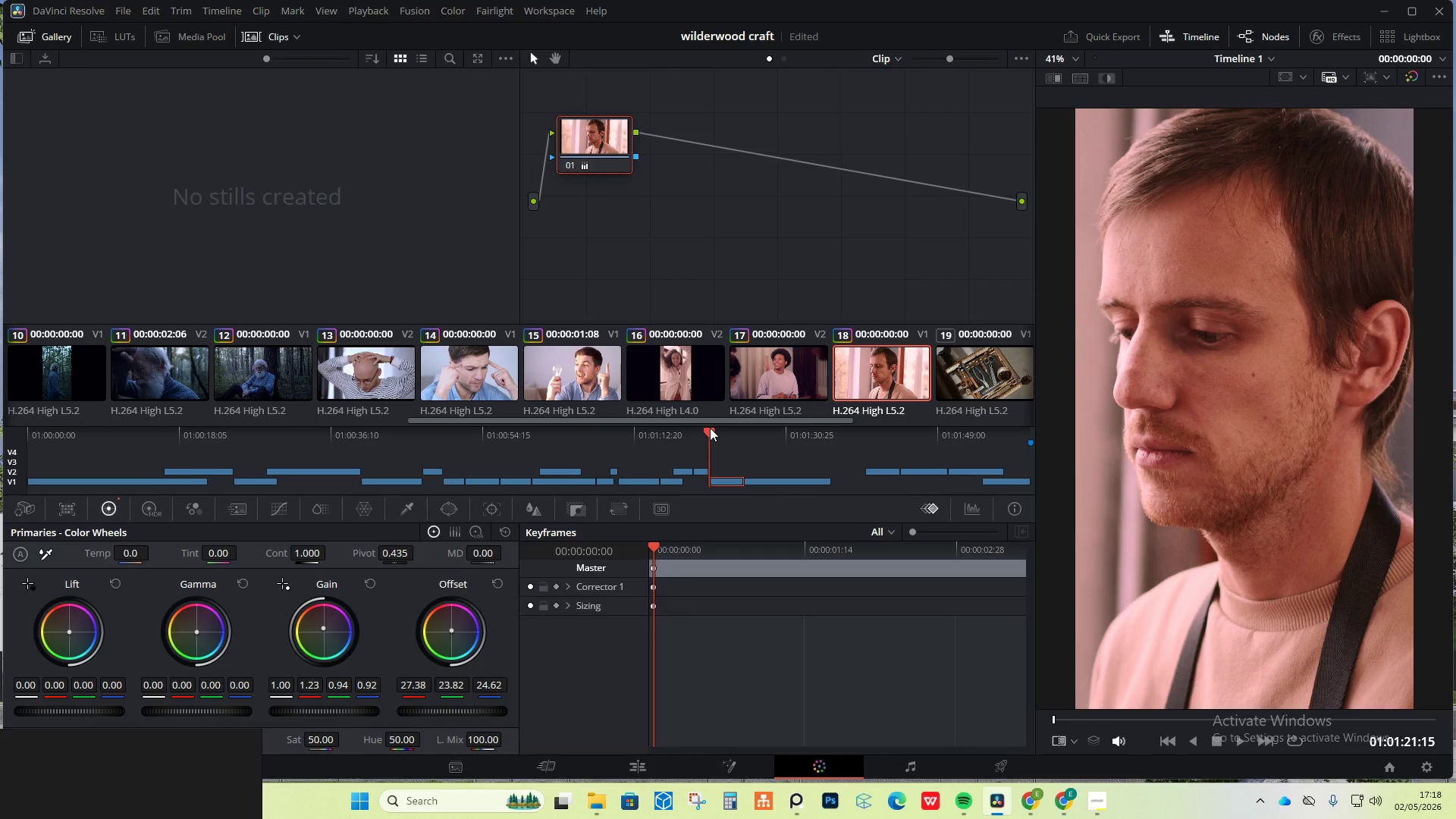 
left_click_drag(start_coordinate=[709, 431], to_coordinate=[745, 438])
 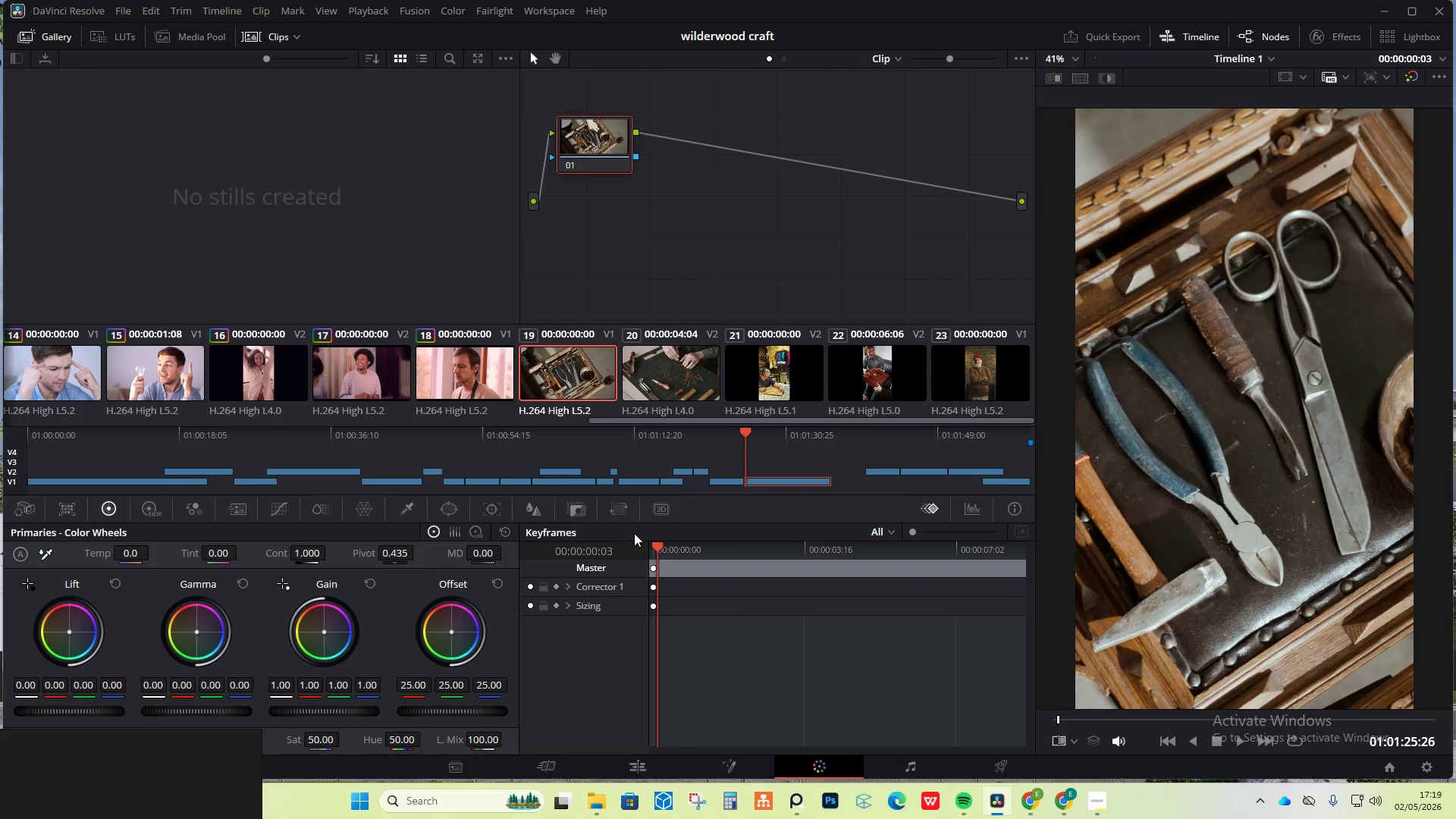 
wait(28.91)
 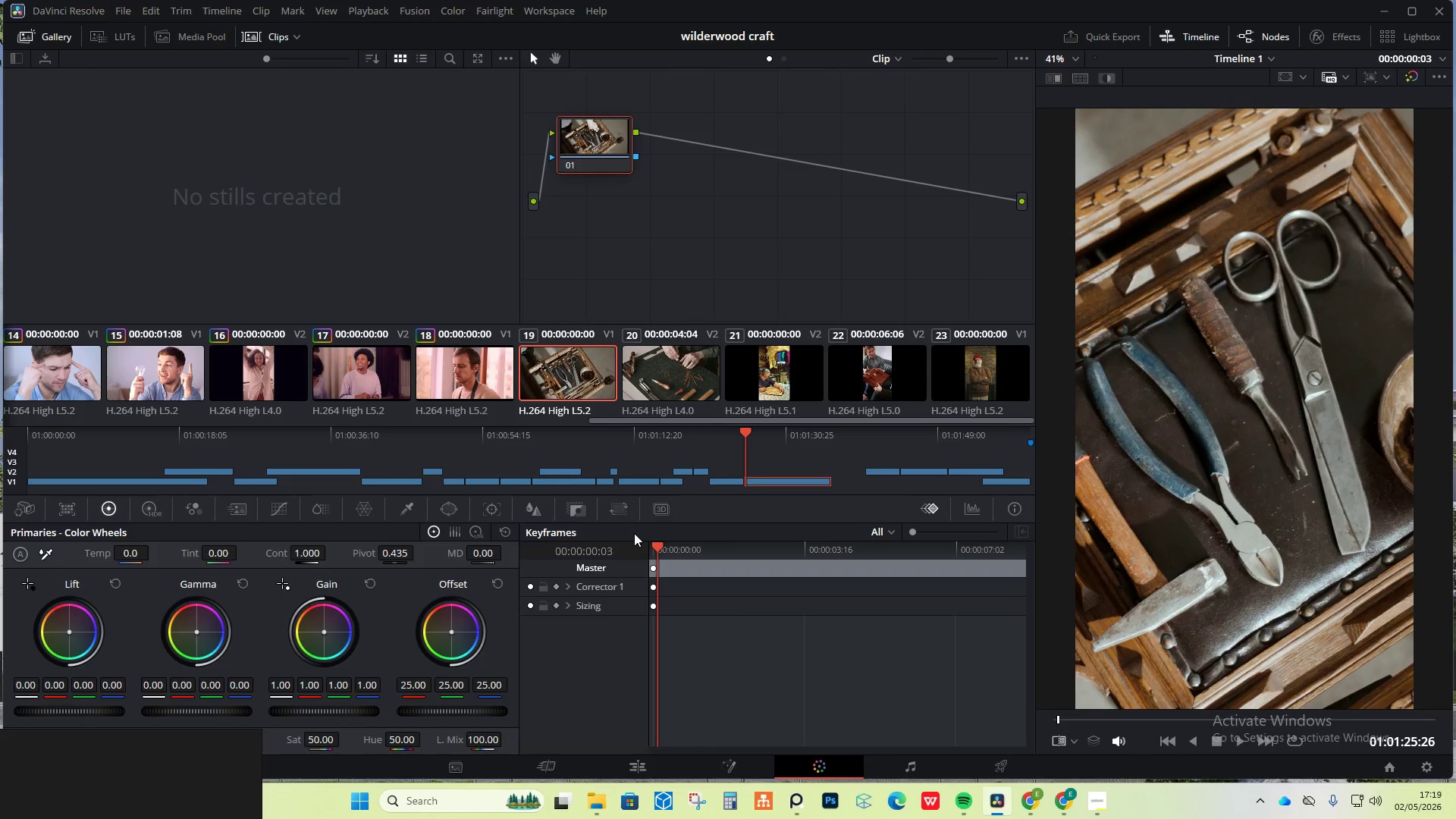 
left_click_drag(start_coordinate=[745, 435], to_coordinate=[787, 427])
 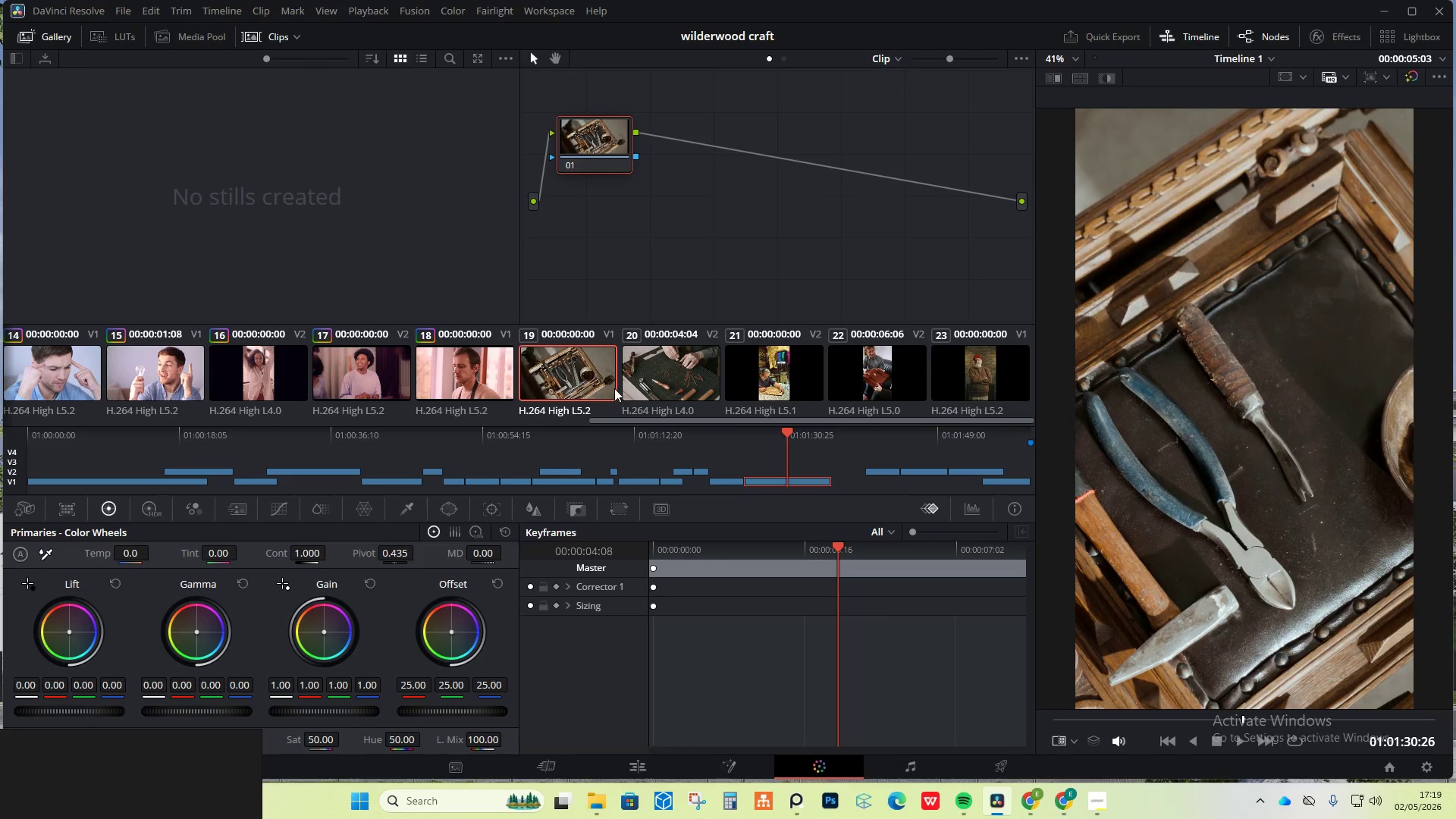 
left_click([592, 376])
 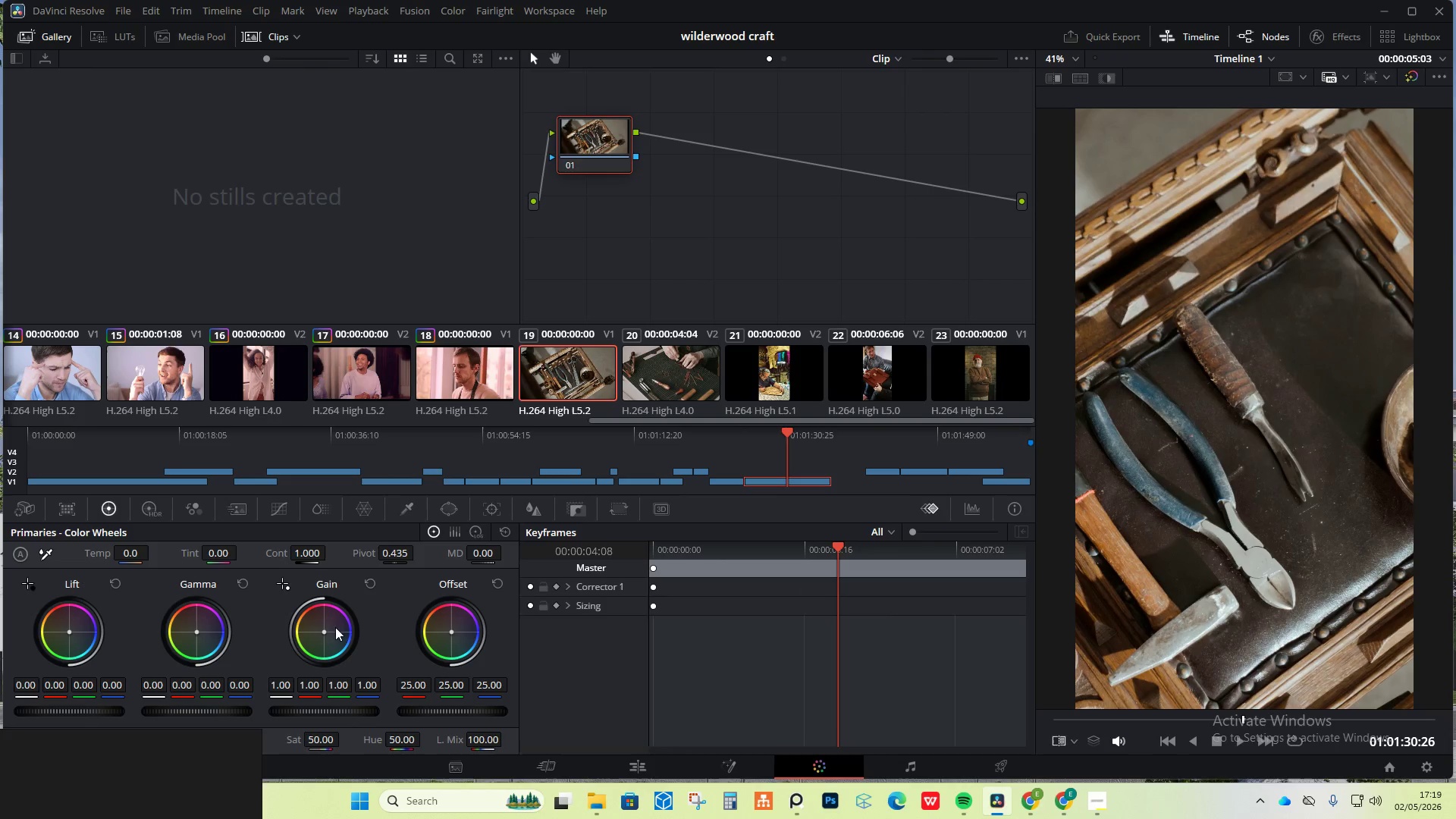 
left_click_drag(start_coordinate=[322, 627], to_coordinate=[303, 613])
 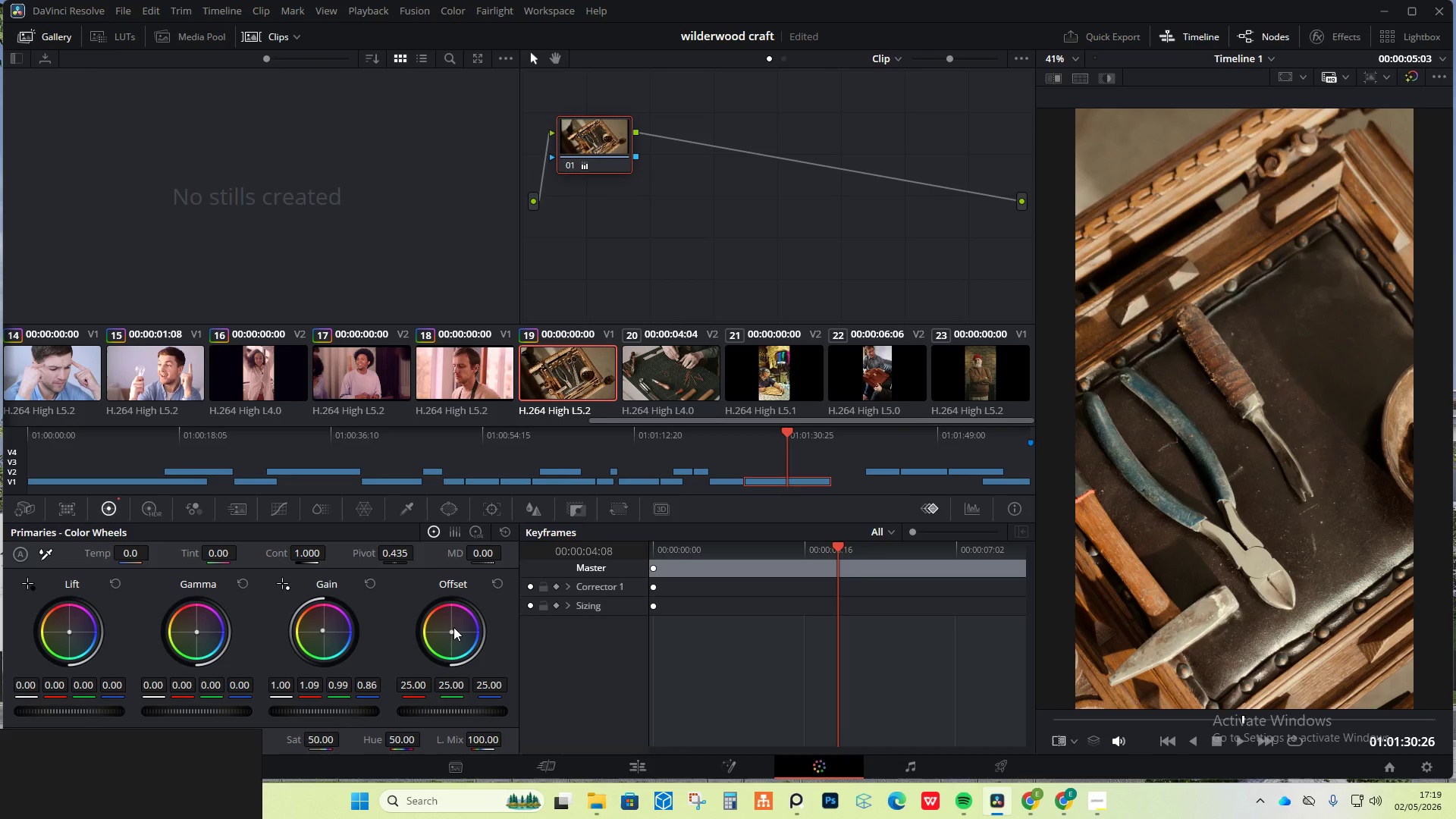 
left_click_drag(start_coordinate=[451, 629], to_coordinate=[447, 616])
 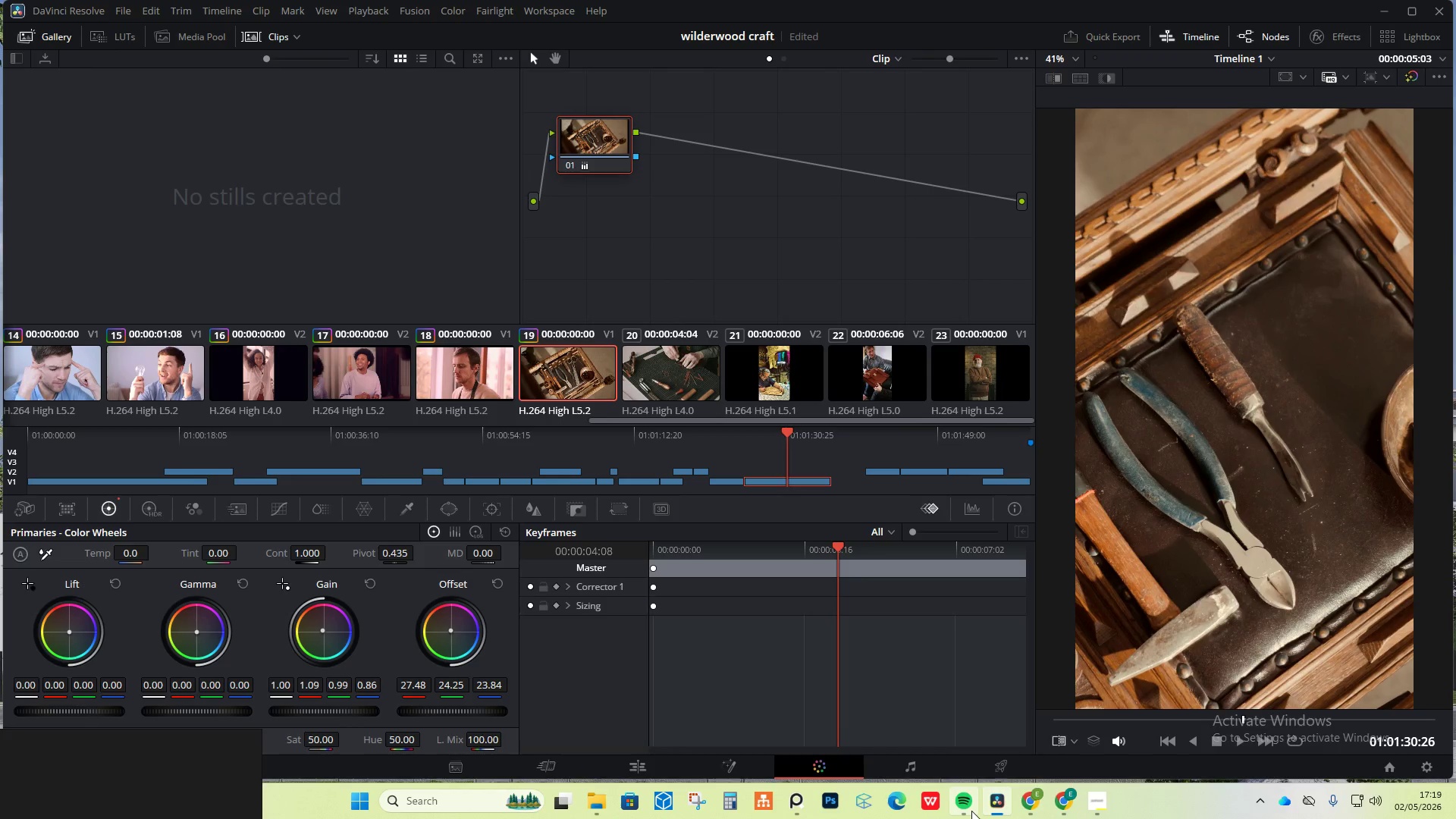 
left_click([997, 755])
 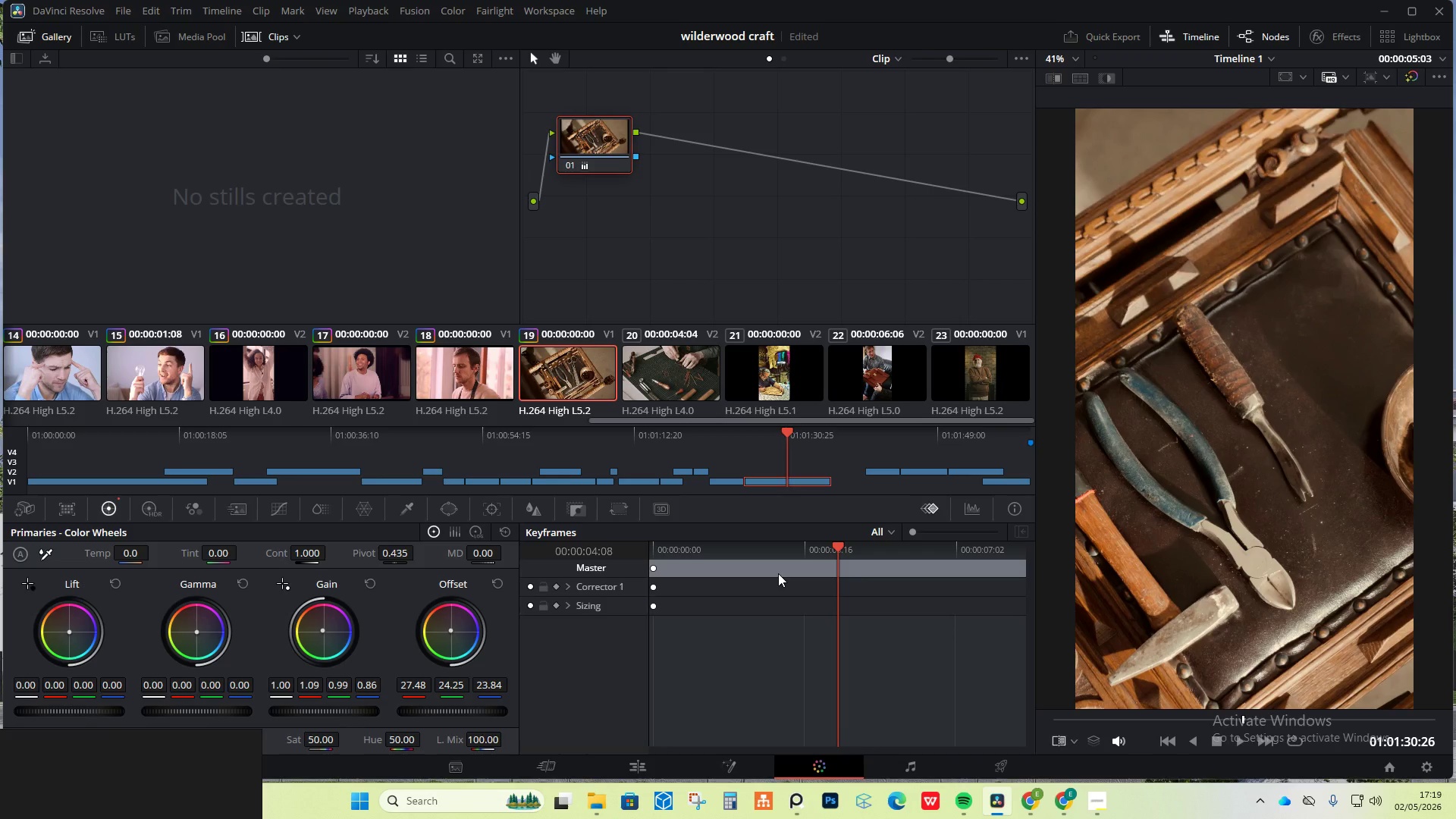 
wait(8.92)
 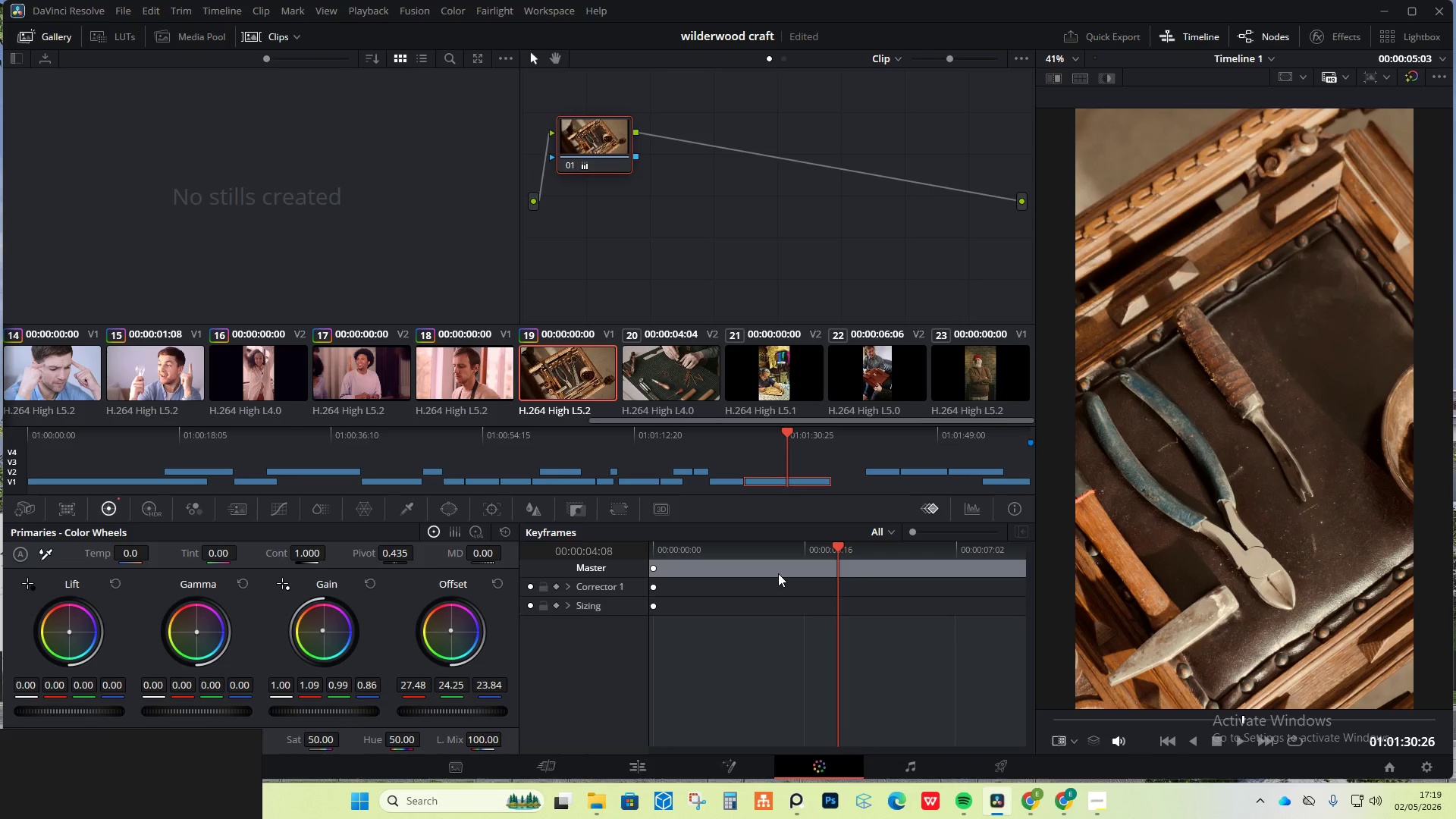 
left_click([999, 762])
 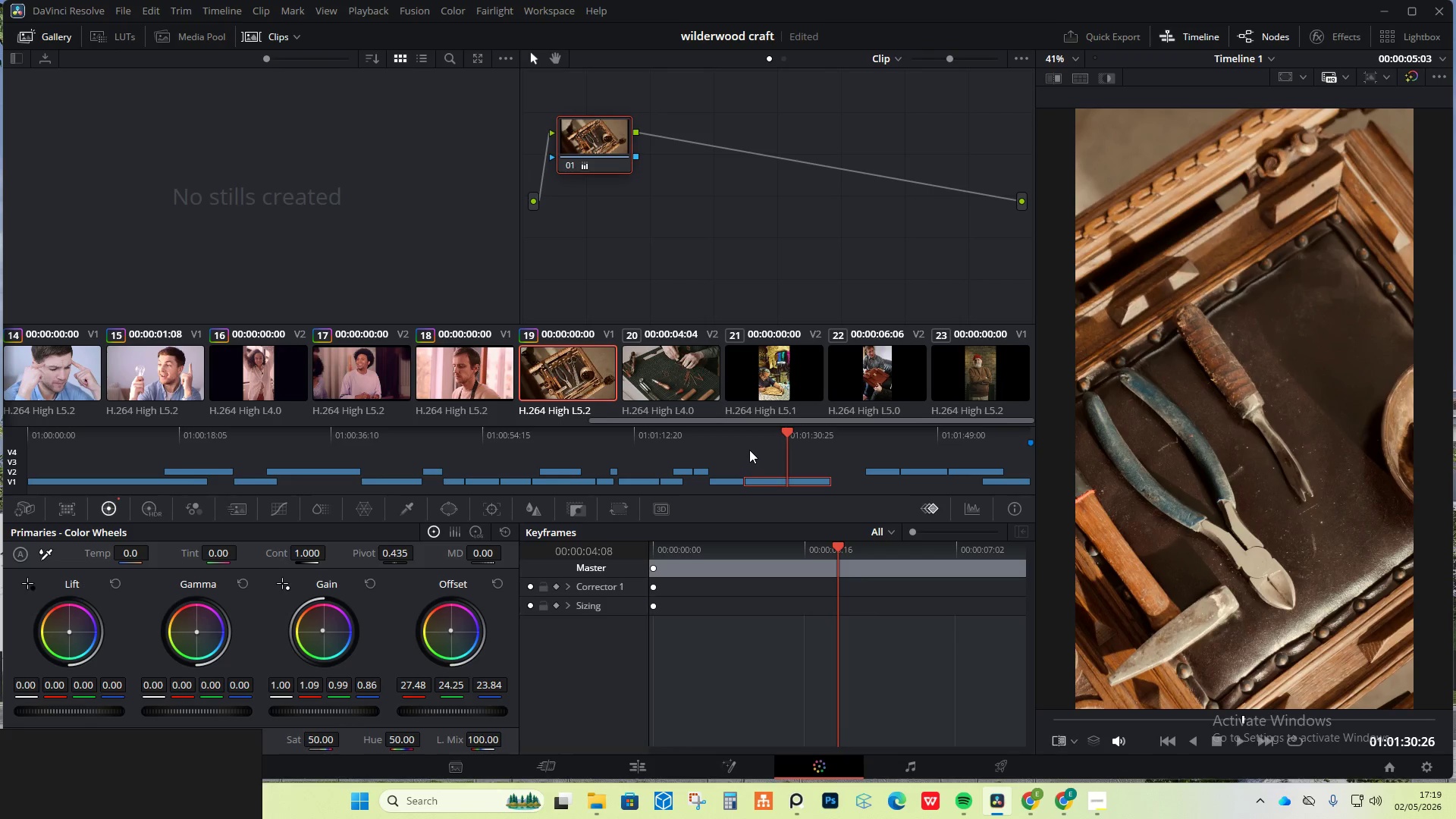 
left_click_drag(start_coordinate=[789, 423], to_coordinate=[745, 425])
 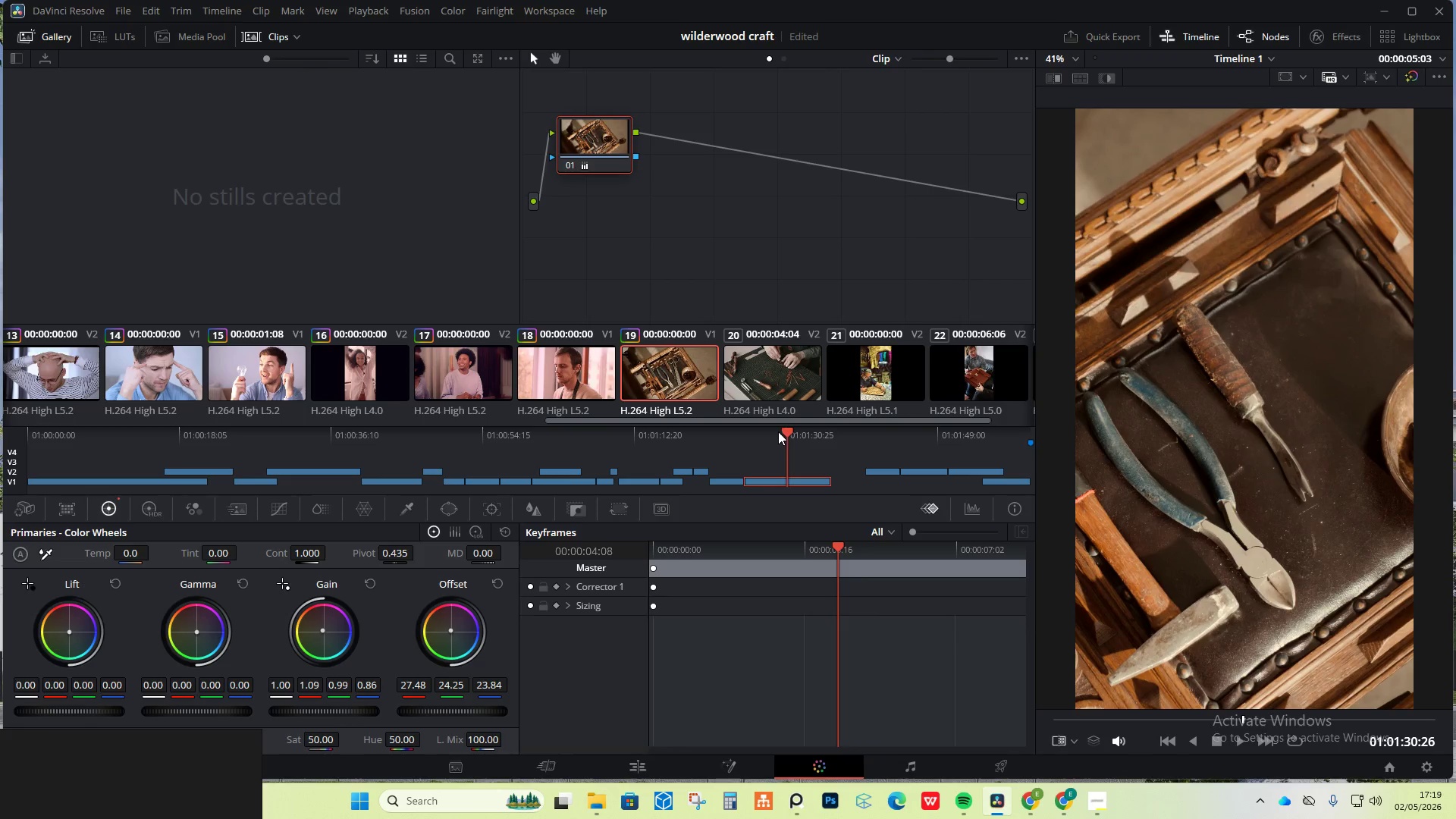 
left_click_drag(start_coordinate=[778, 431], to_coordinate=[730, 431])
 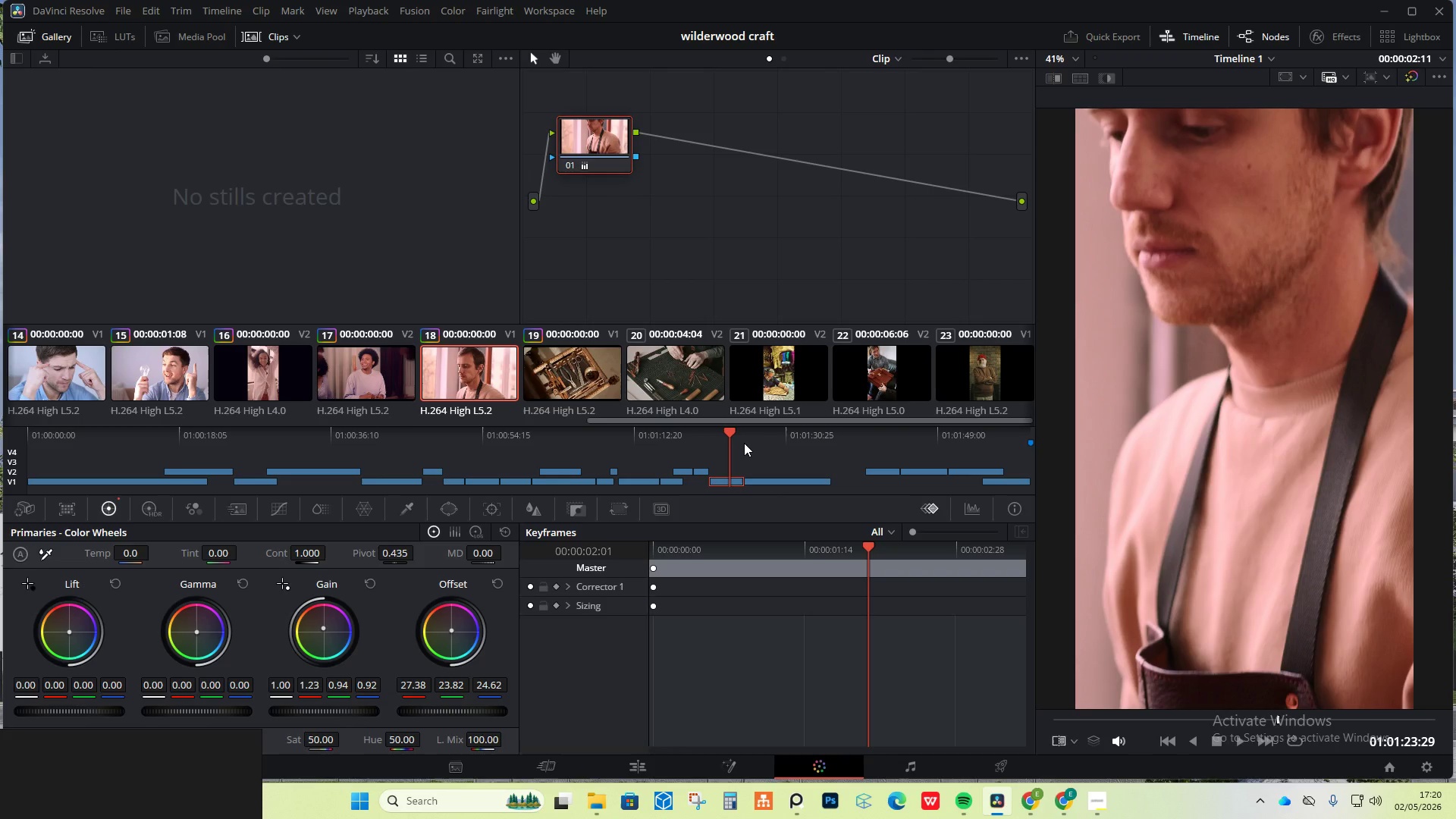 
wait(19.33)
 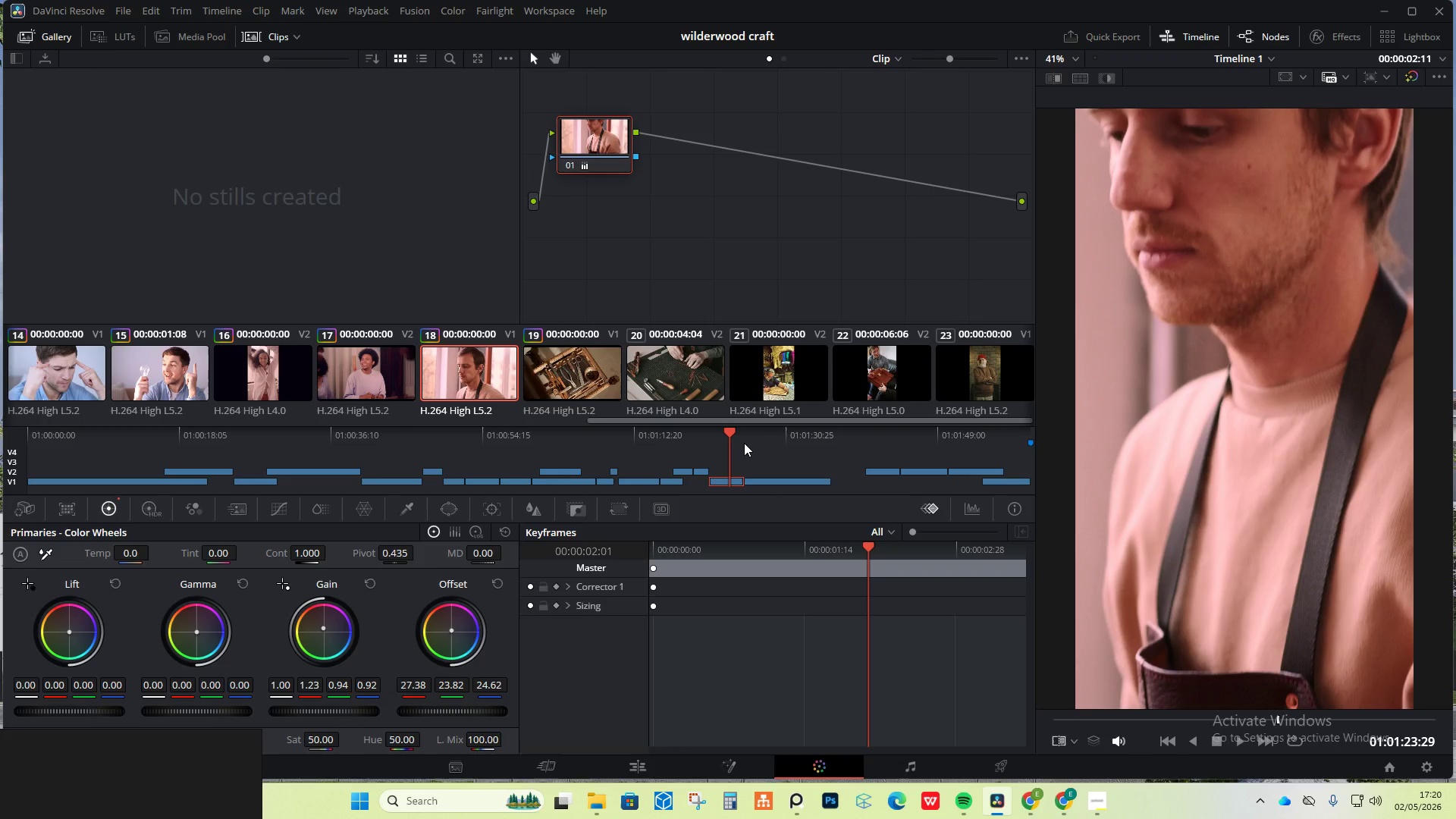 
left_click_drag(start_coordinate=[731, 429], to_coordinate=[839, 422])
 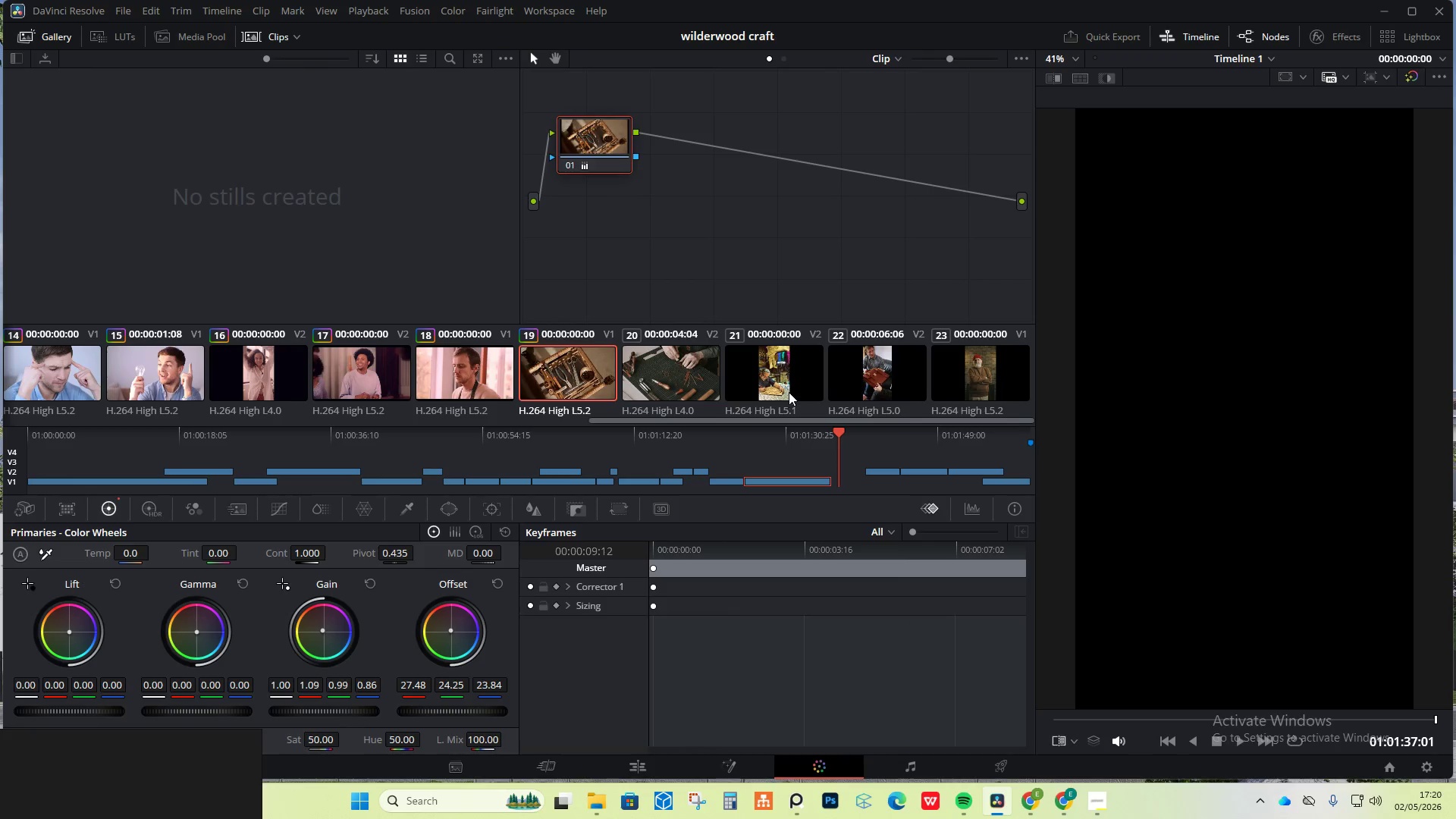 
left_click([789, 392])
 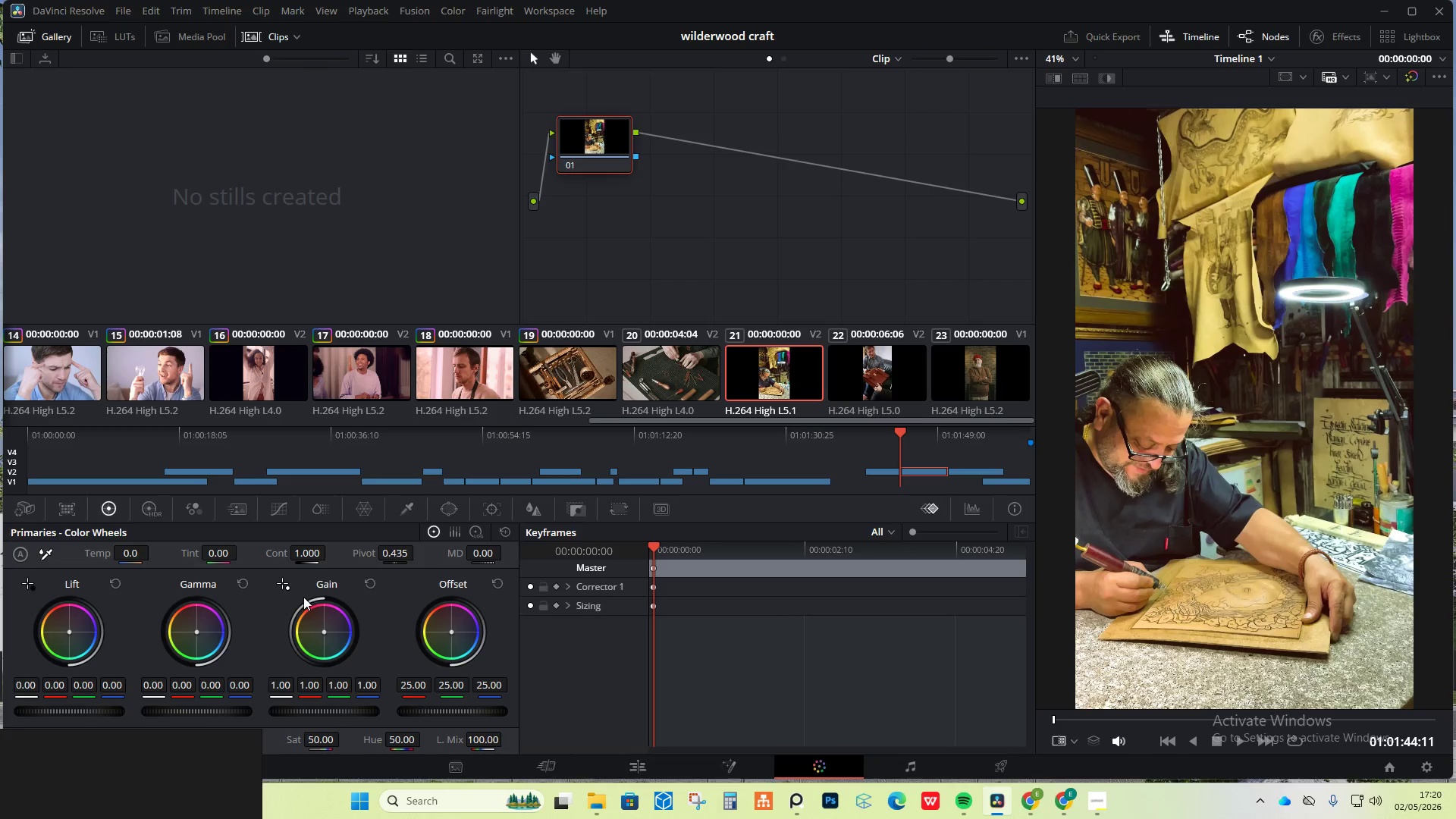 
left_click_drag(start_coordinate=[324, 629], to_coordinate=[345, 620])
 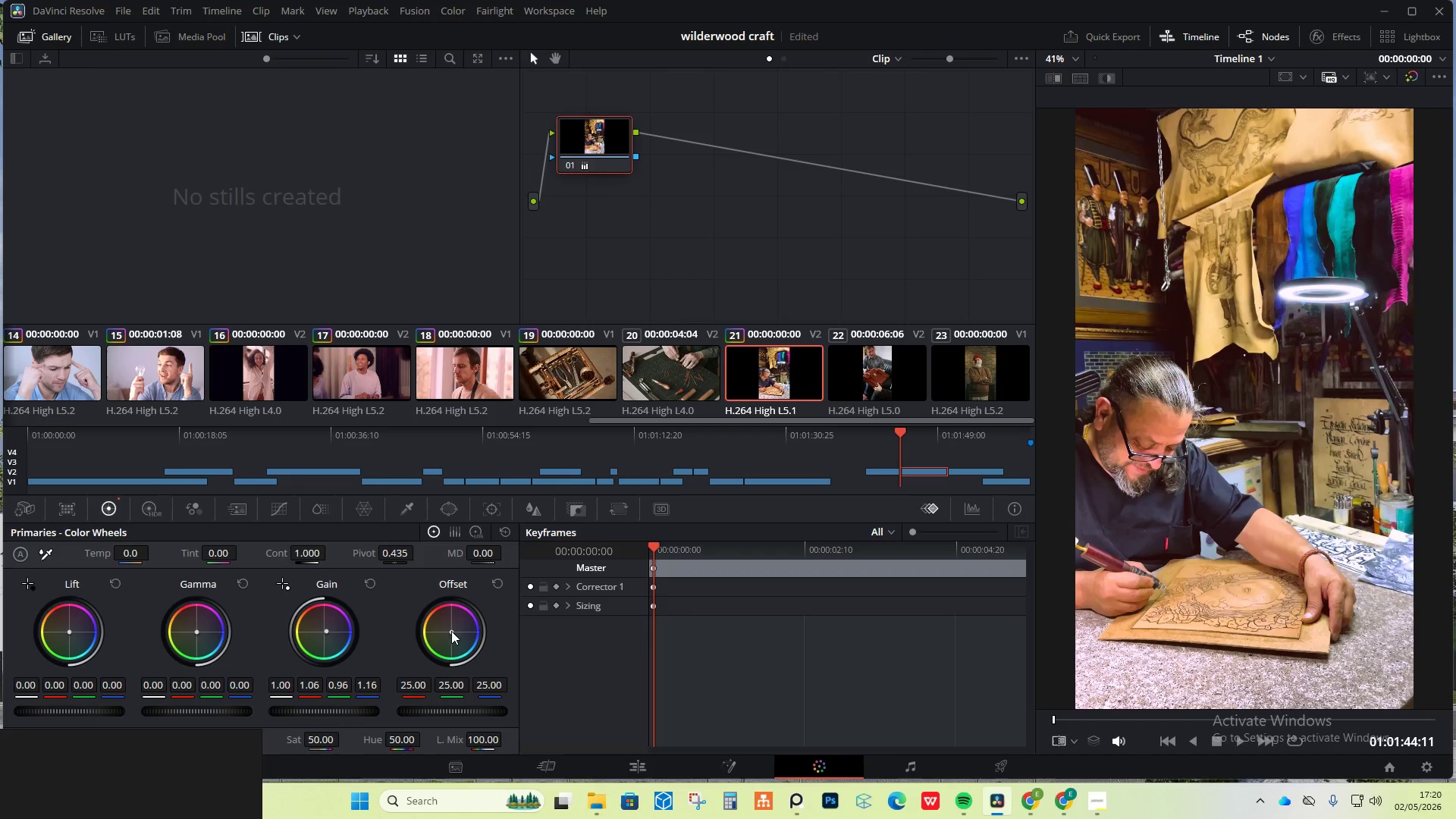 
left_click_drag(start_coordinate=[447, 629], to_coordinate=[441, 610])
 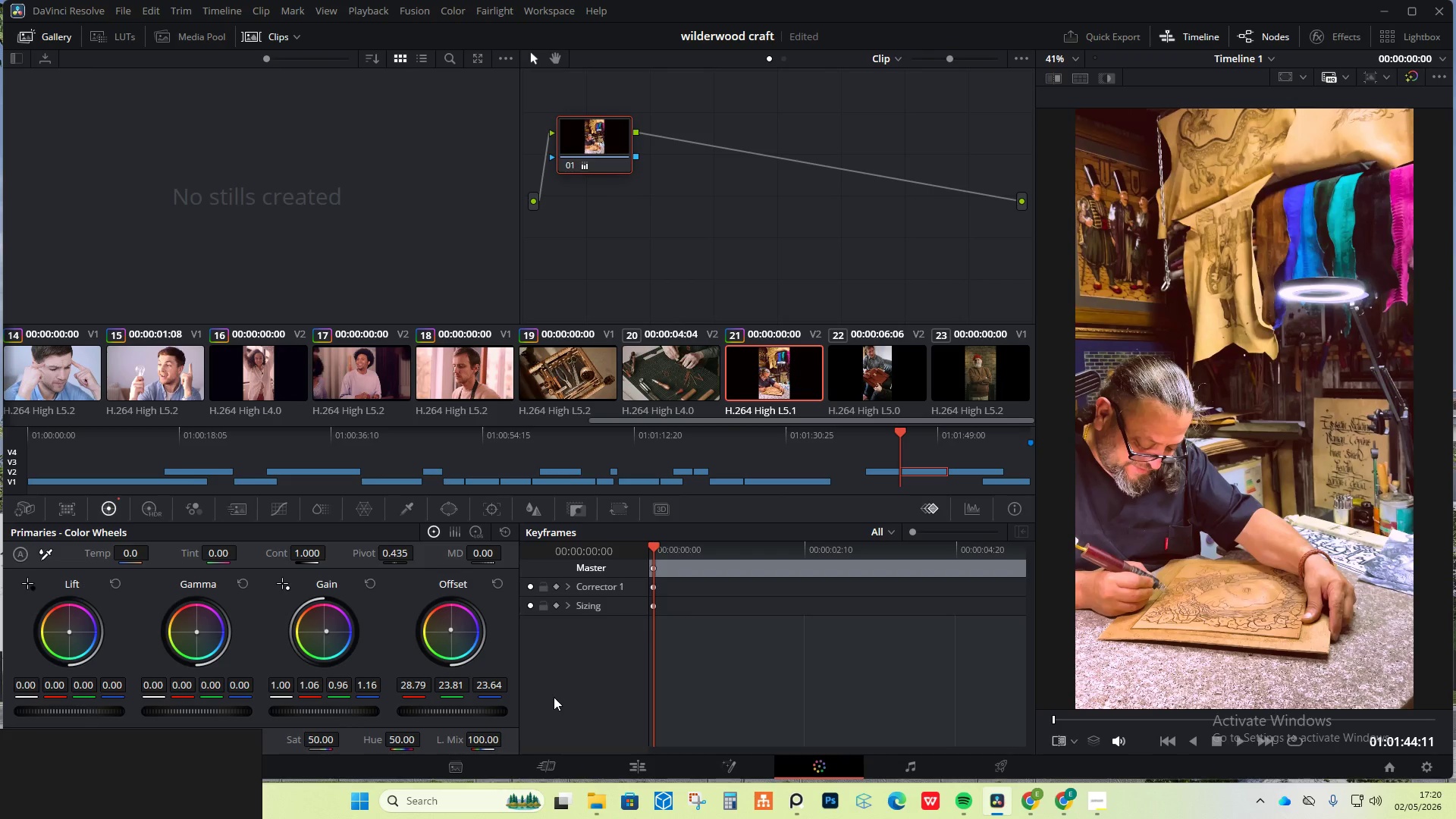 
wait(5.09)
 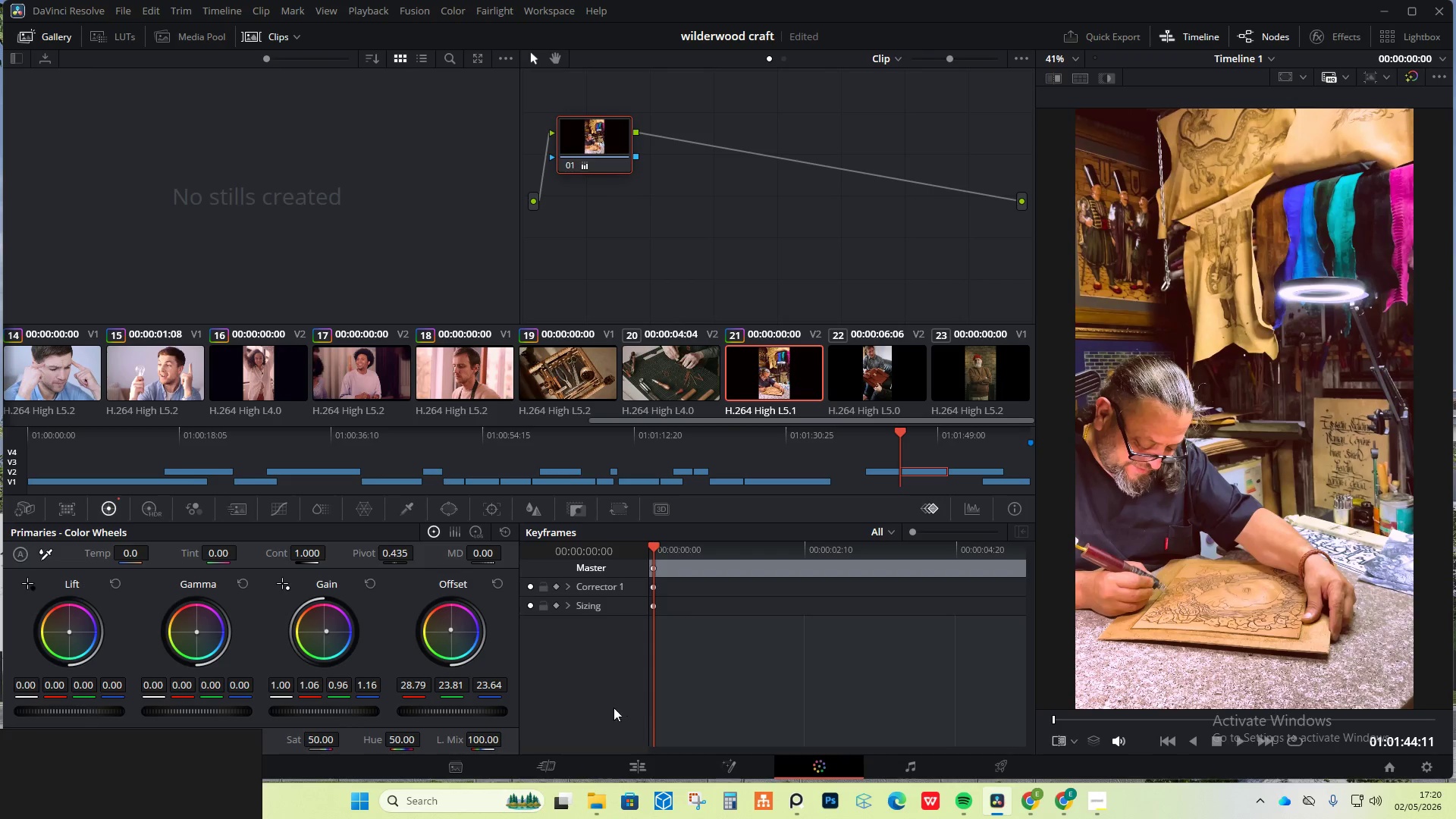 
left_click([886, 366])
 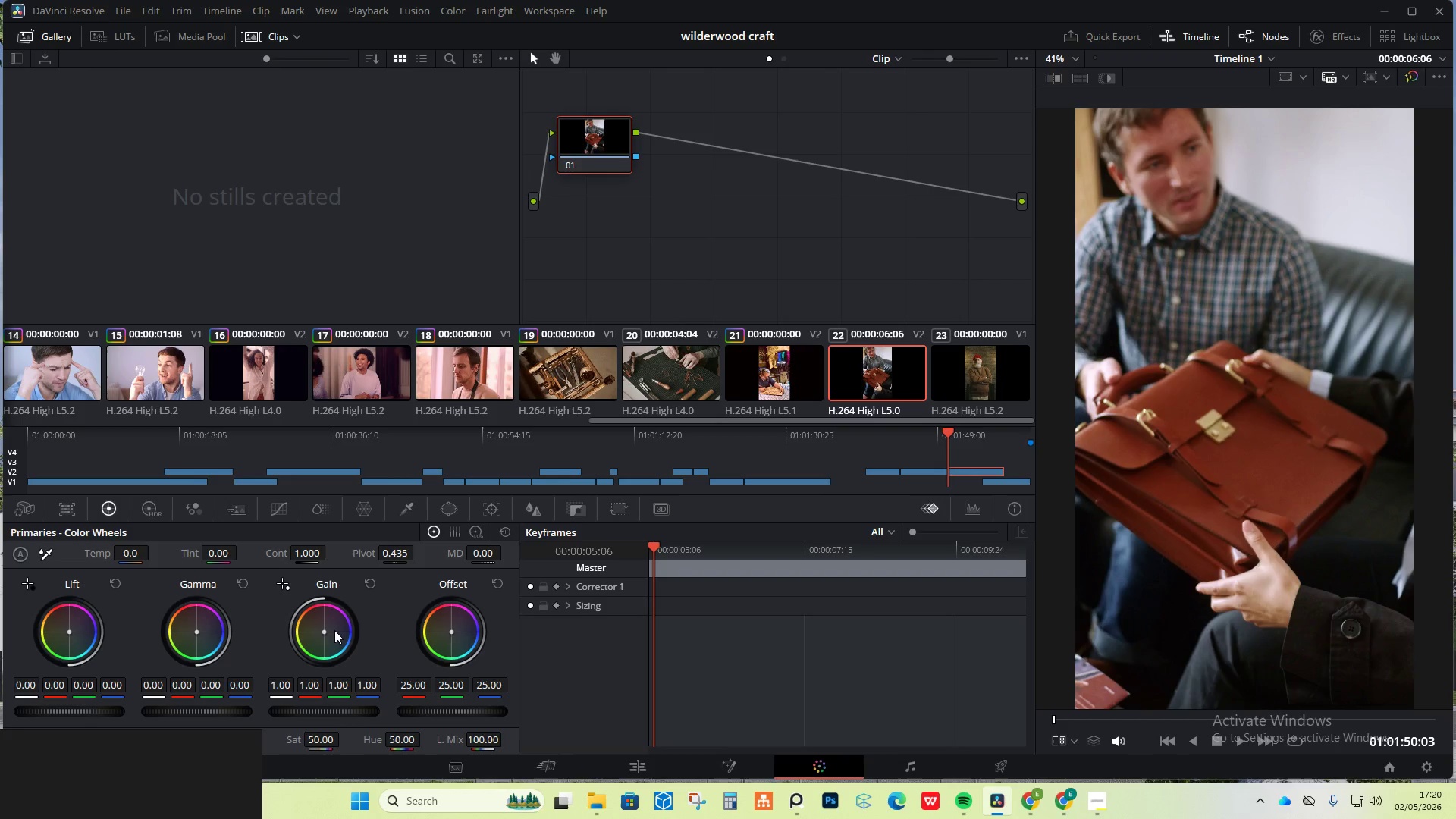 
left_click_drag(start_coordinate=[323, 629], to_coordinate=[316, 610])
 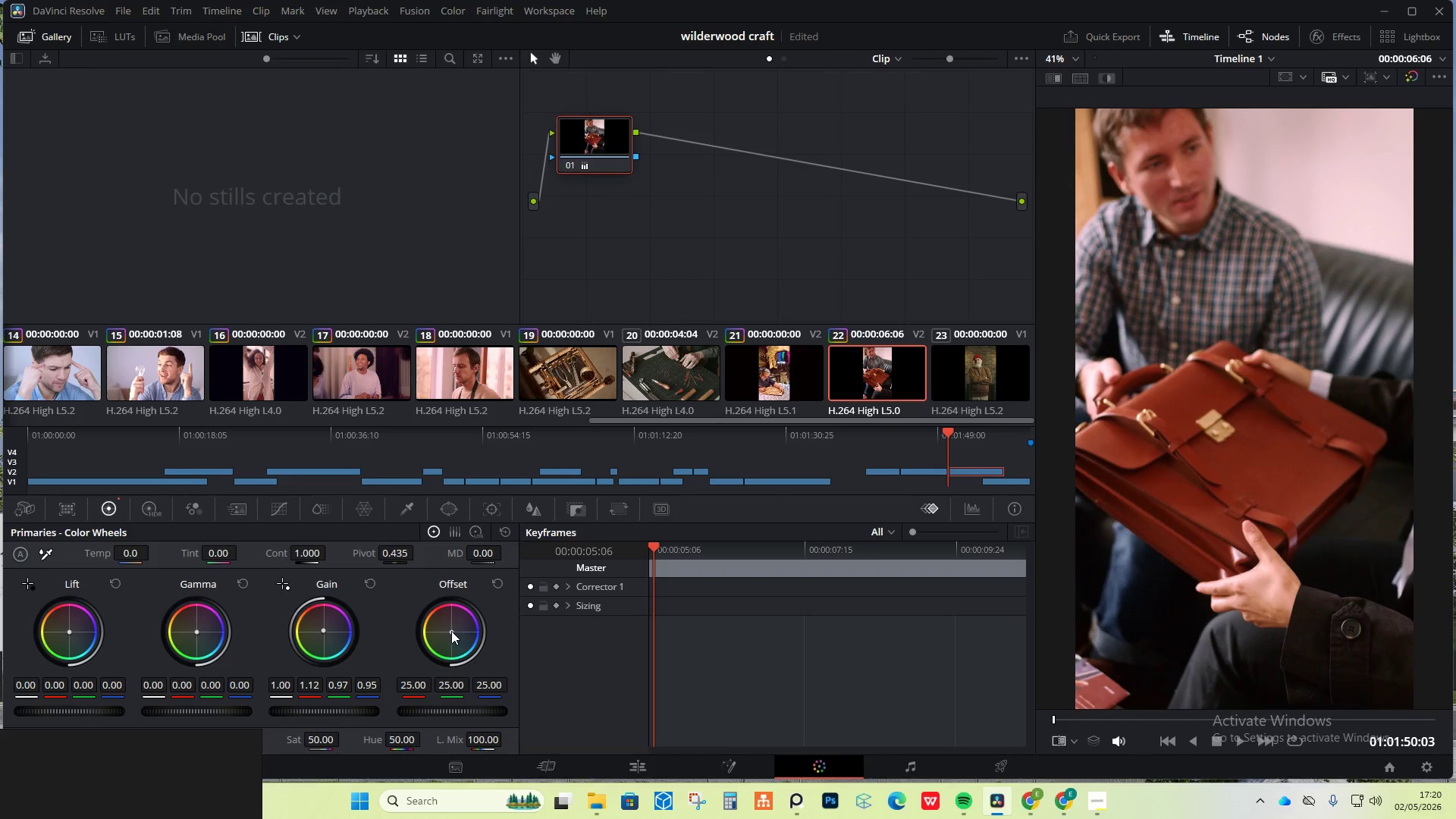 
left_click_drag(start_coordinate=[448, 631], to_coordinate=[475, 620])
 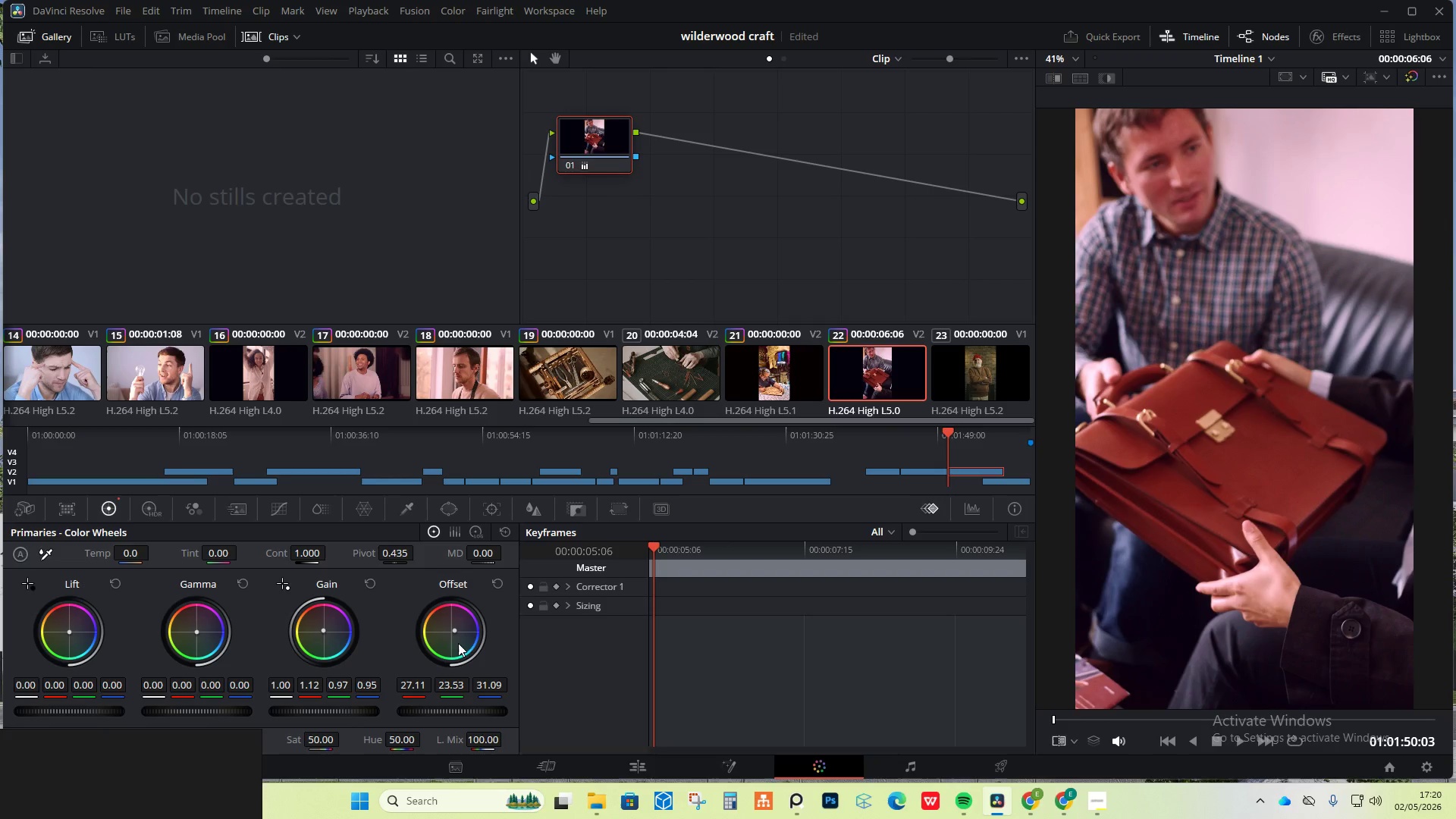 
wait(6.97)
 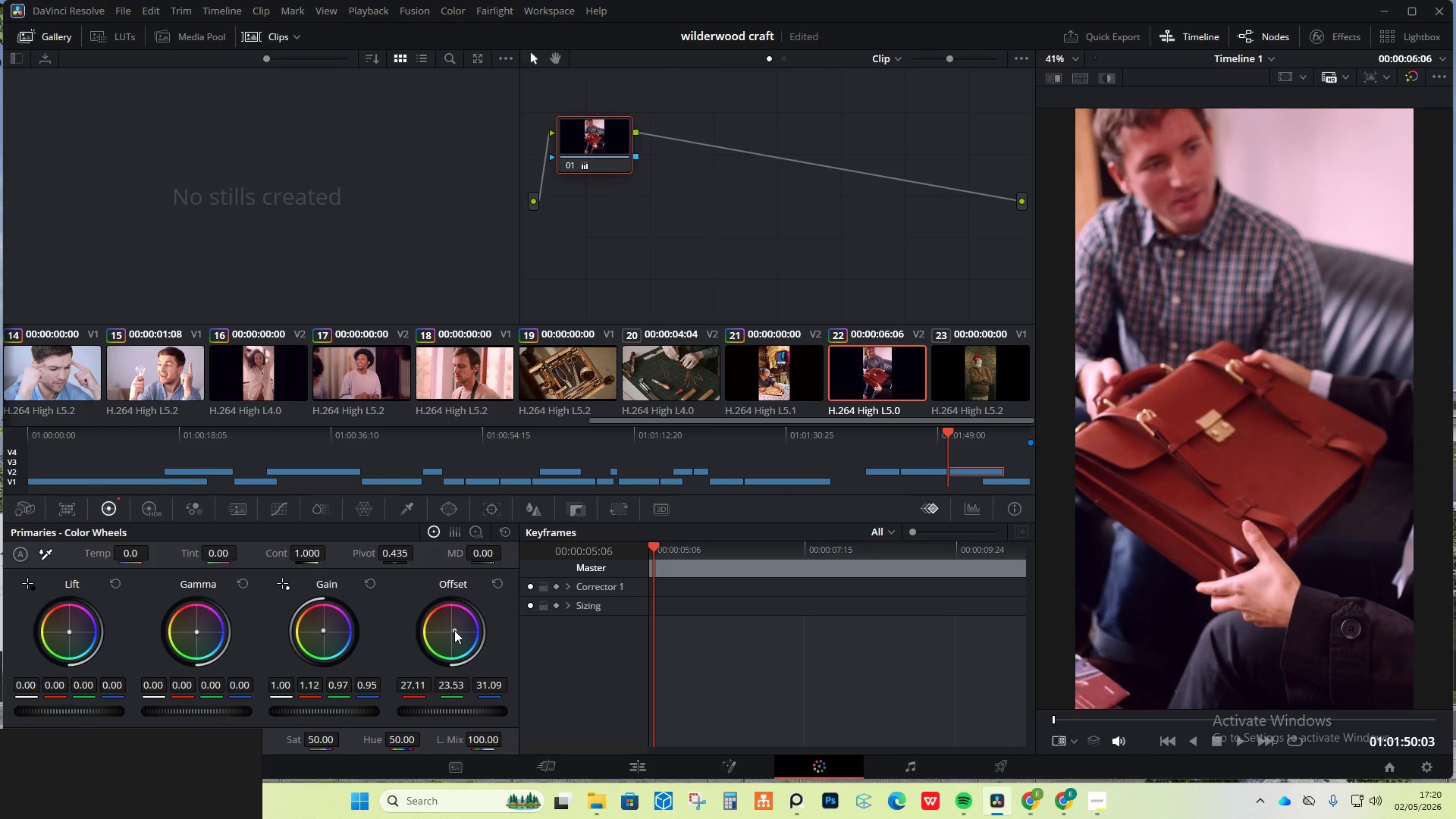 
left_click_drag(start_coordinate=[312, 711], to_coordinate=[362, 693])
 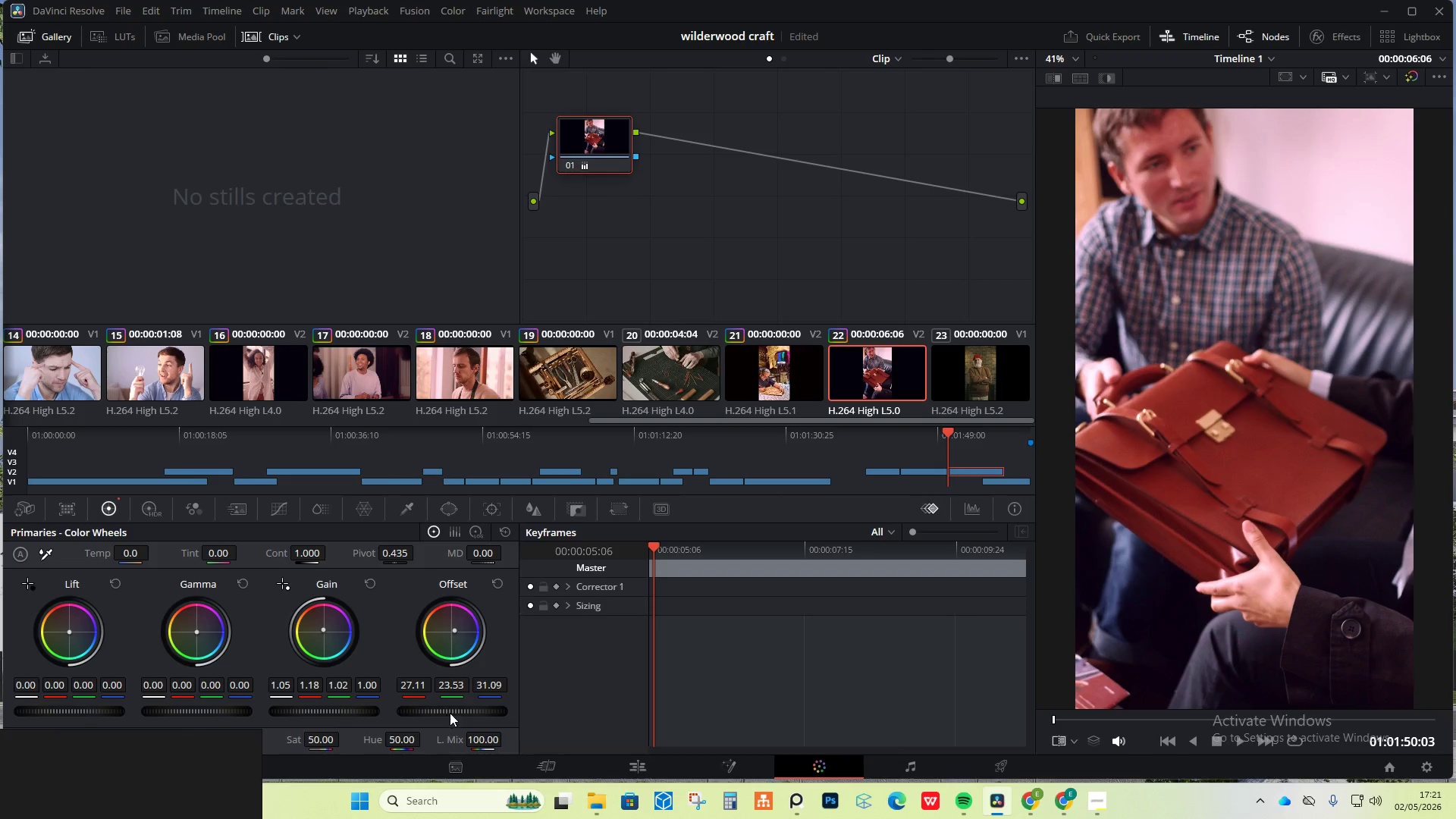 
left_click_drag(start_coordinate=[450, 713], to_coordinate=[518, 717])
 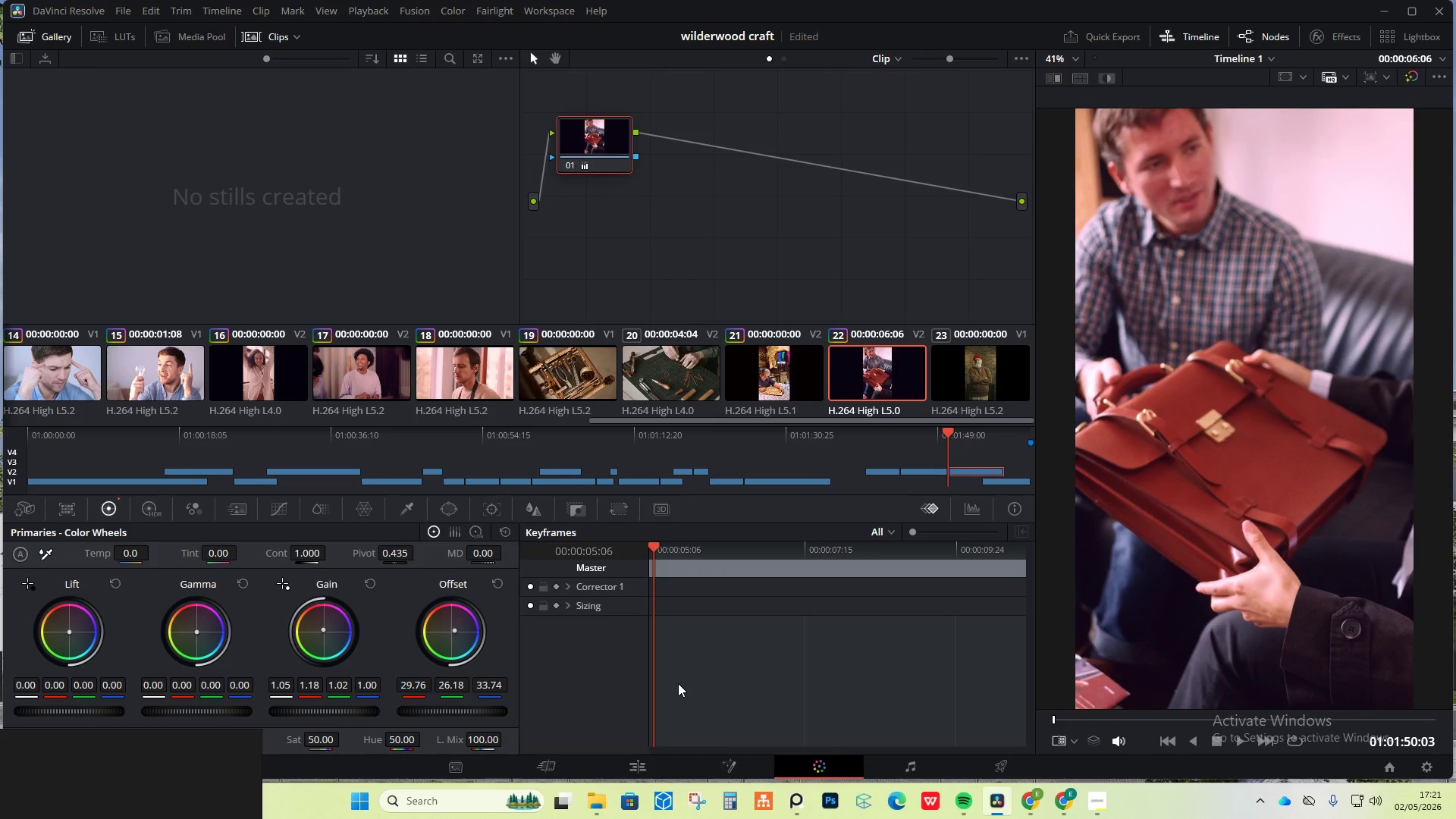 
wait(8.53)
 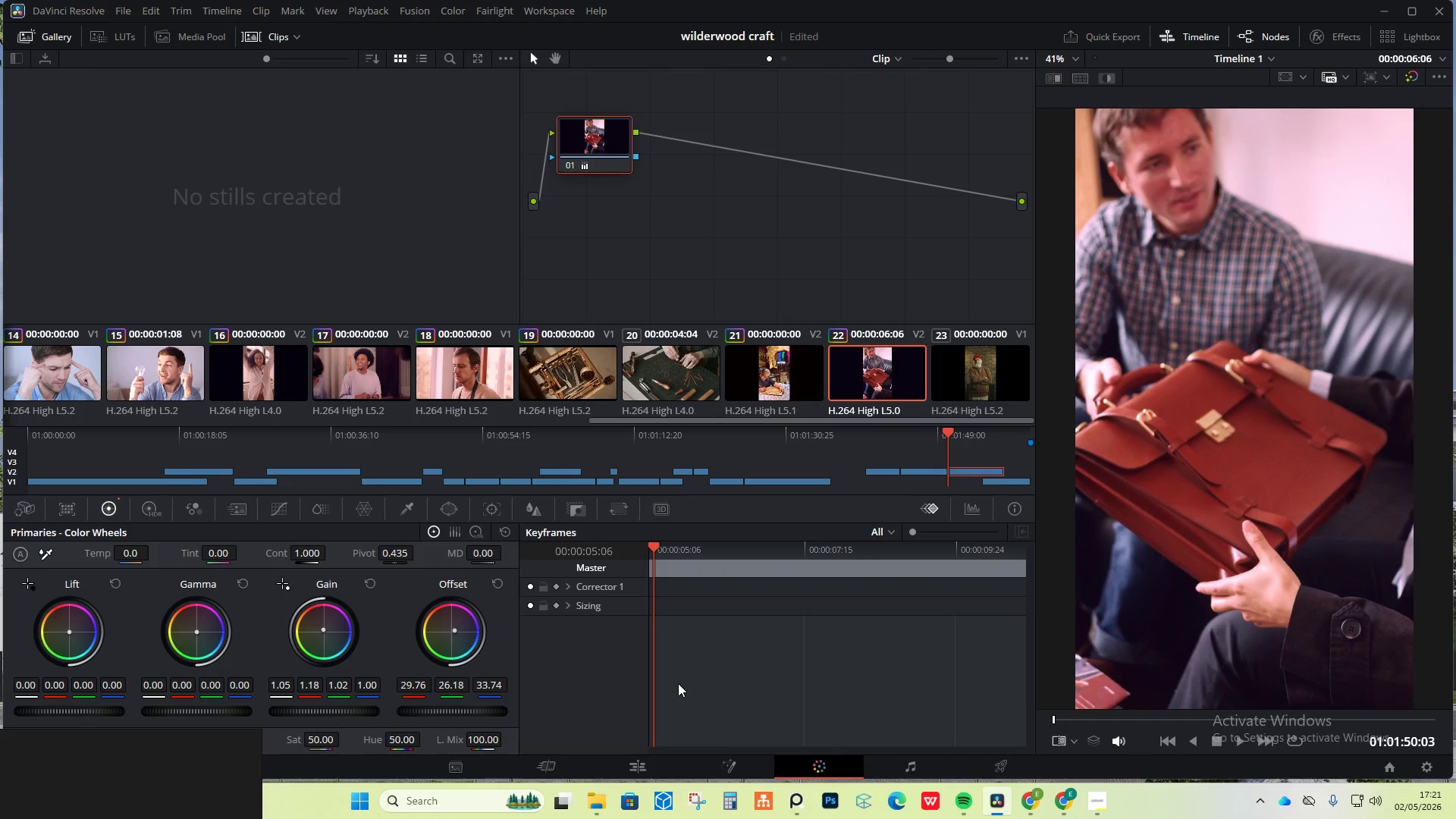 
left_click([1014, 358])
 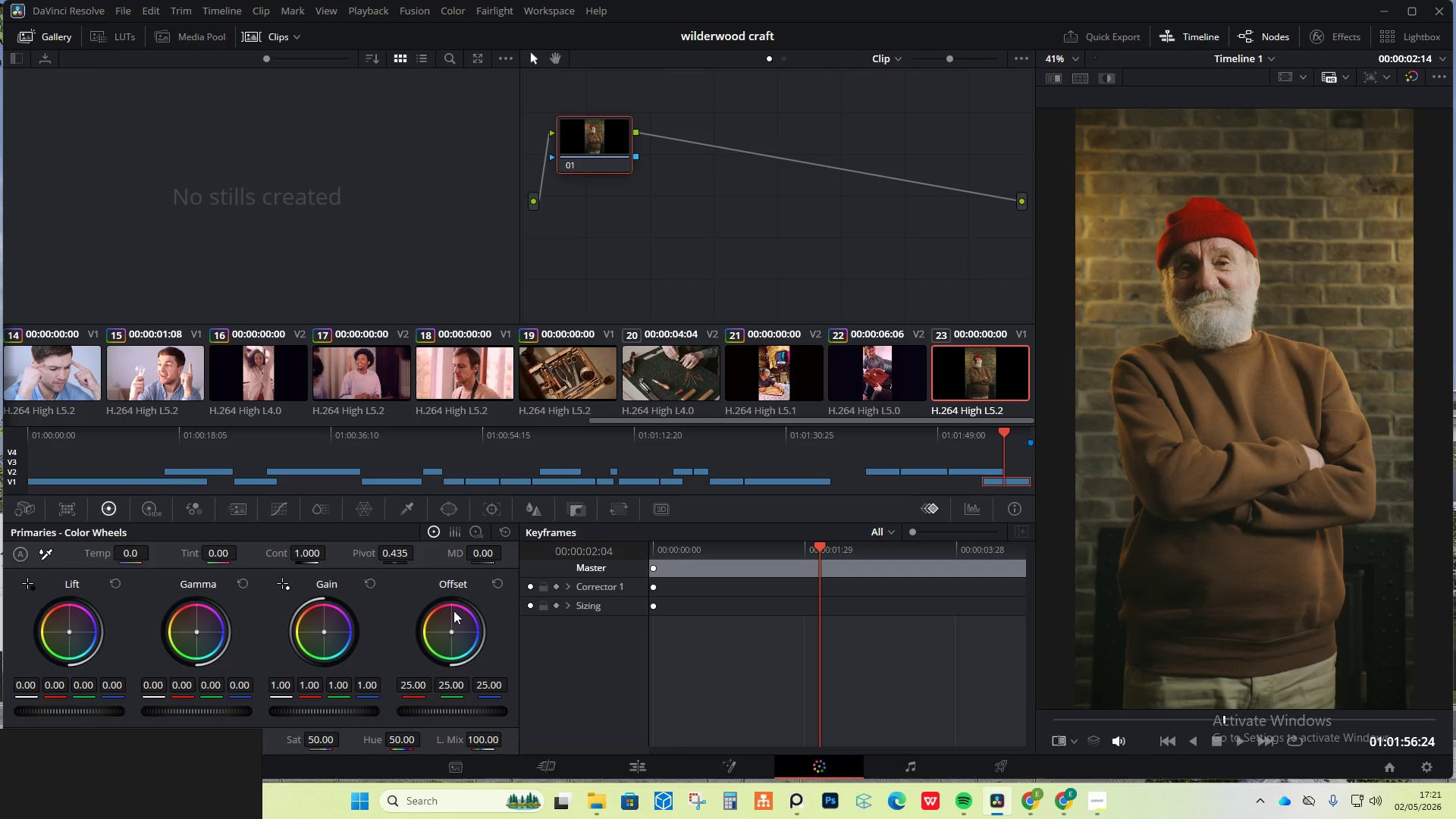 
wait(6.59)
 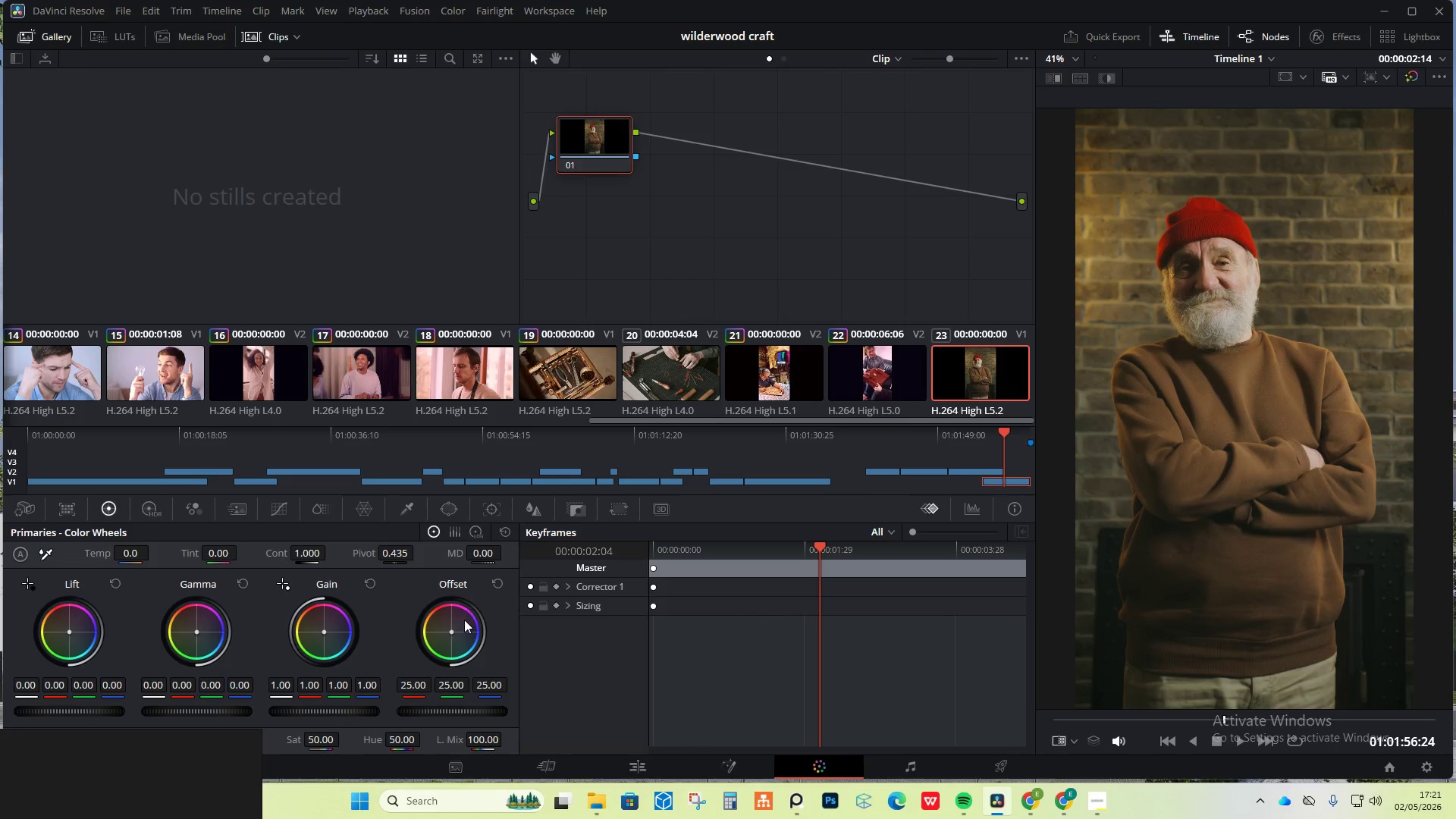 
left_click_drag(start_coordinate=[325, 628], to_coordinate=[328, 613])
 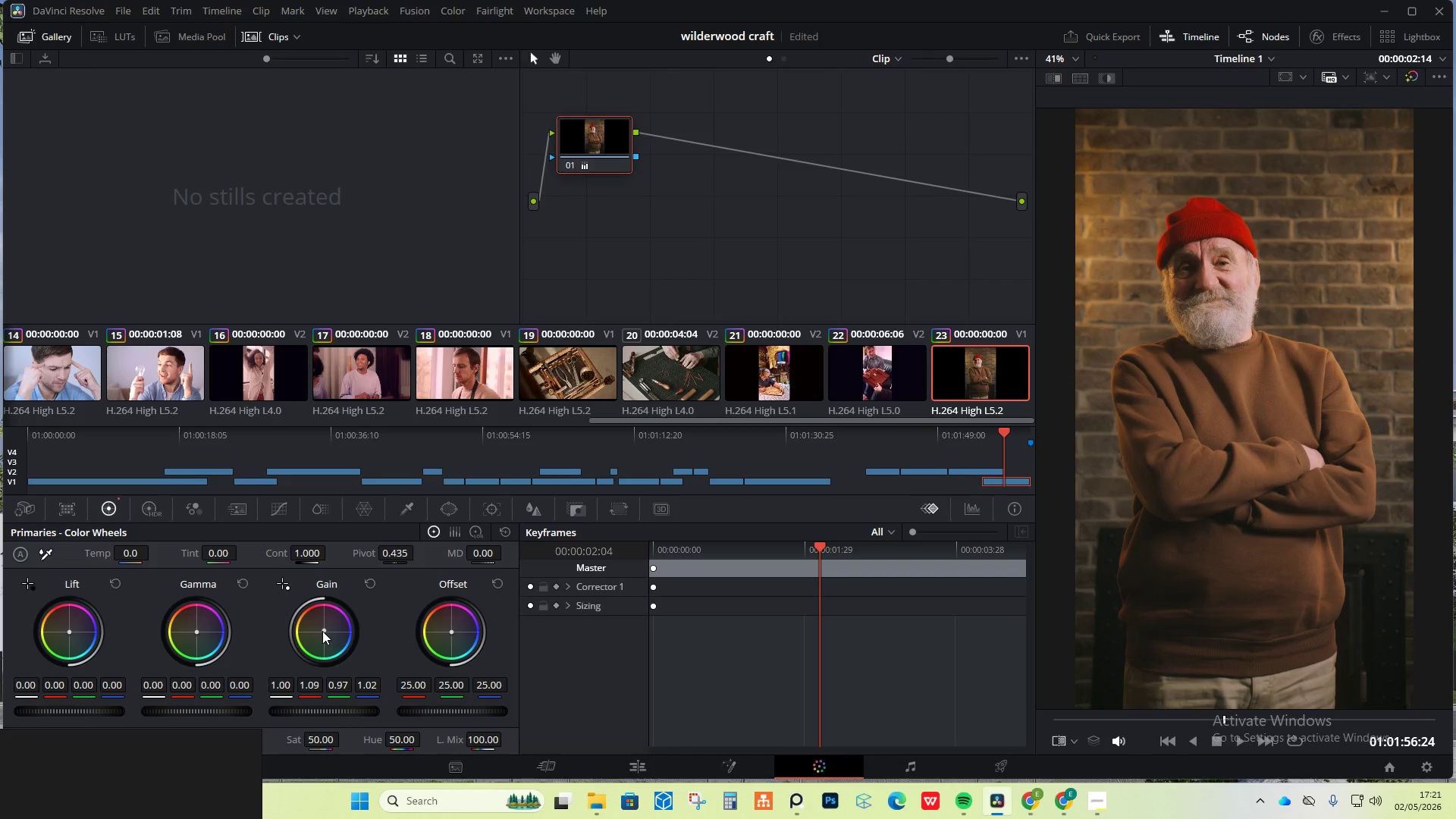 
left_click_drag(start_coordinate=[322, 631], to_coordinate=[309, 619])
 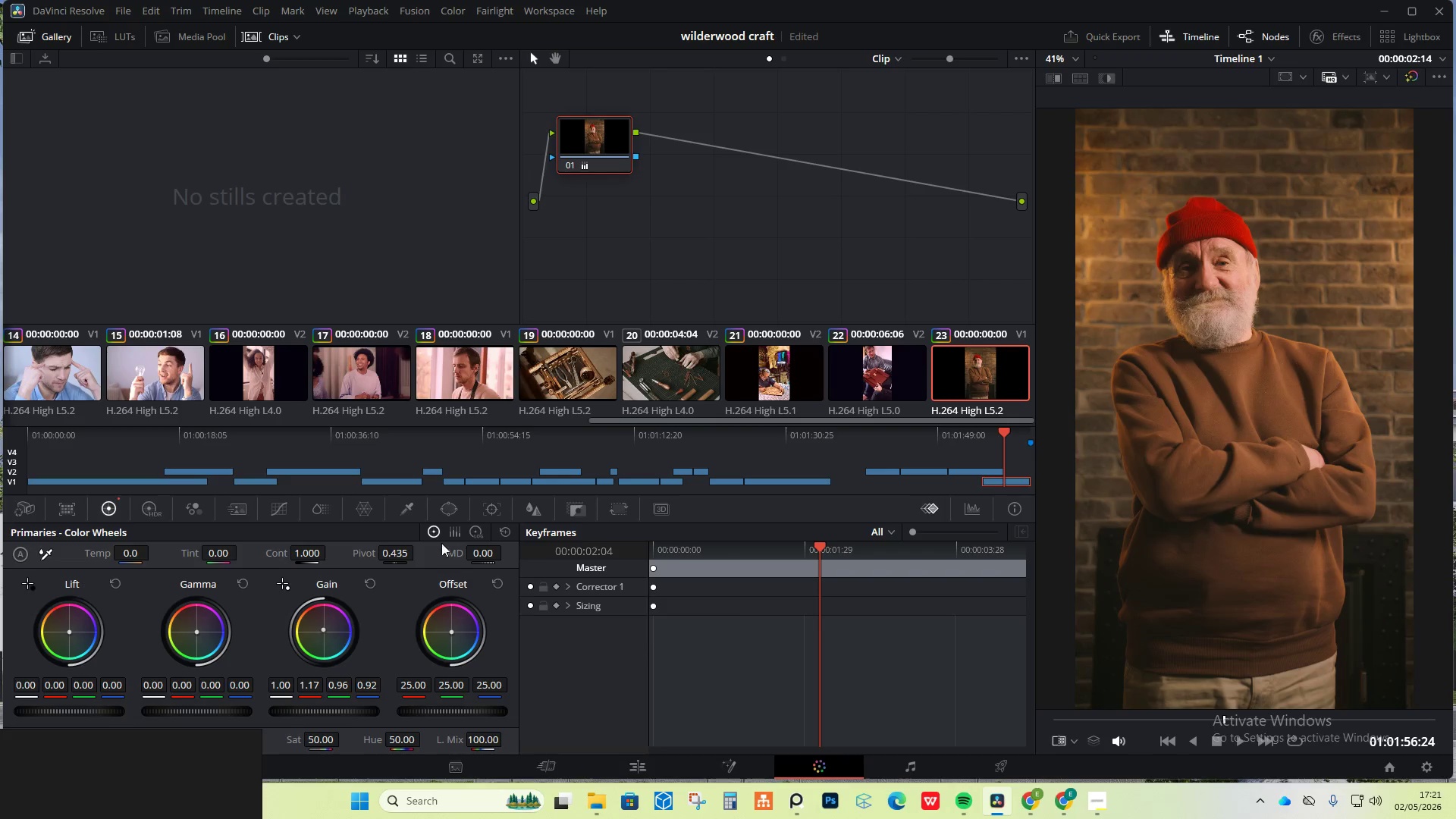 
left_click_drag(start_coordinate=[637, 434], to_coordinate=[0, 497])
 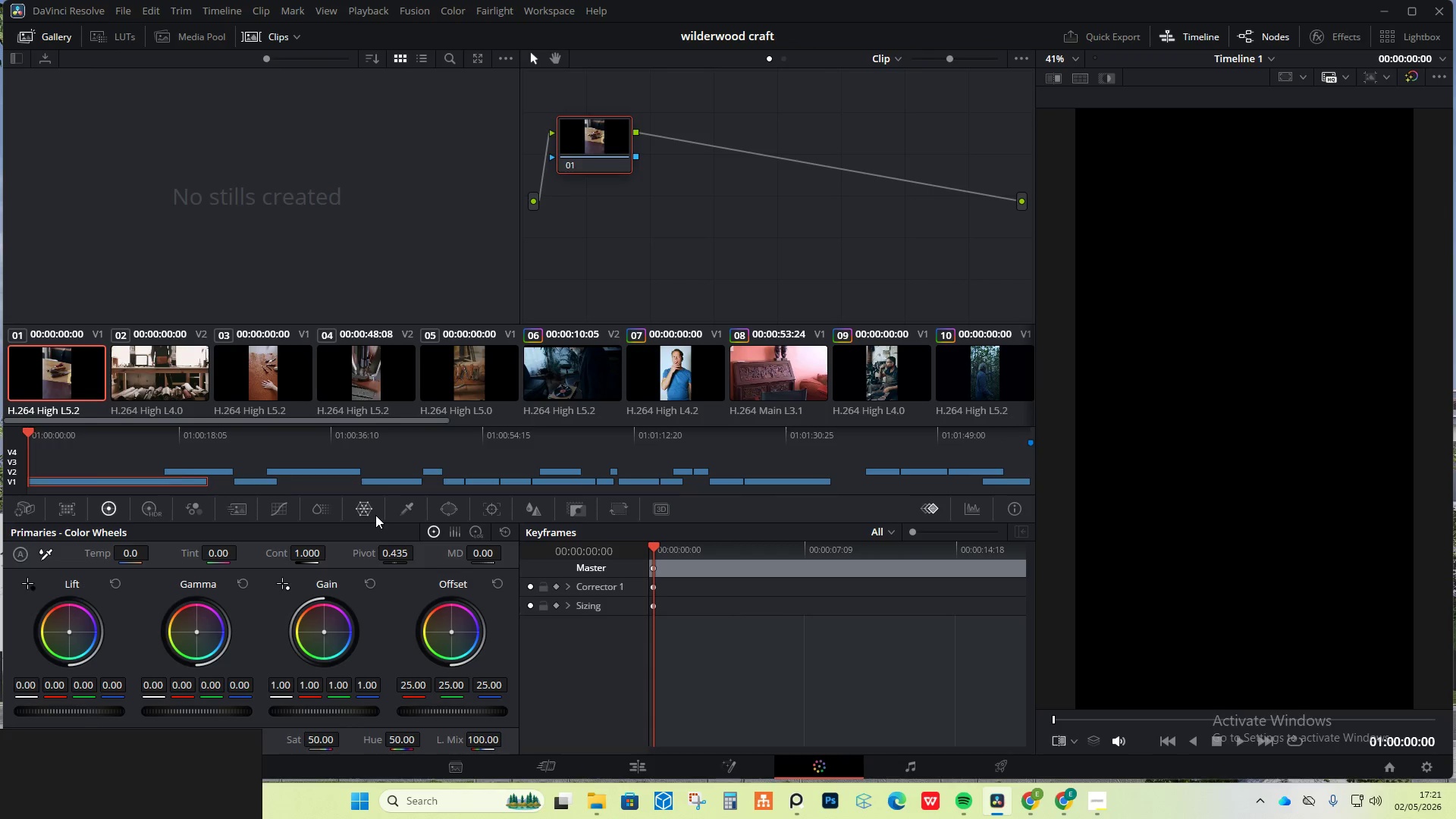 
key(Space)
 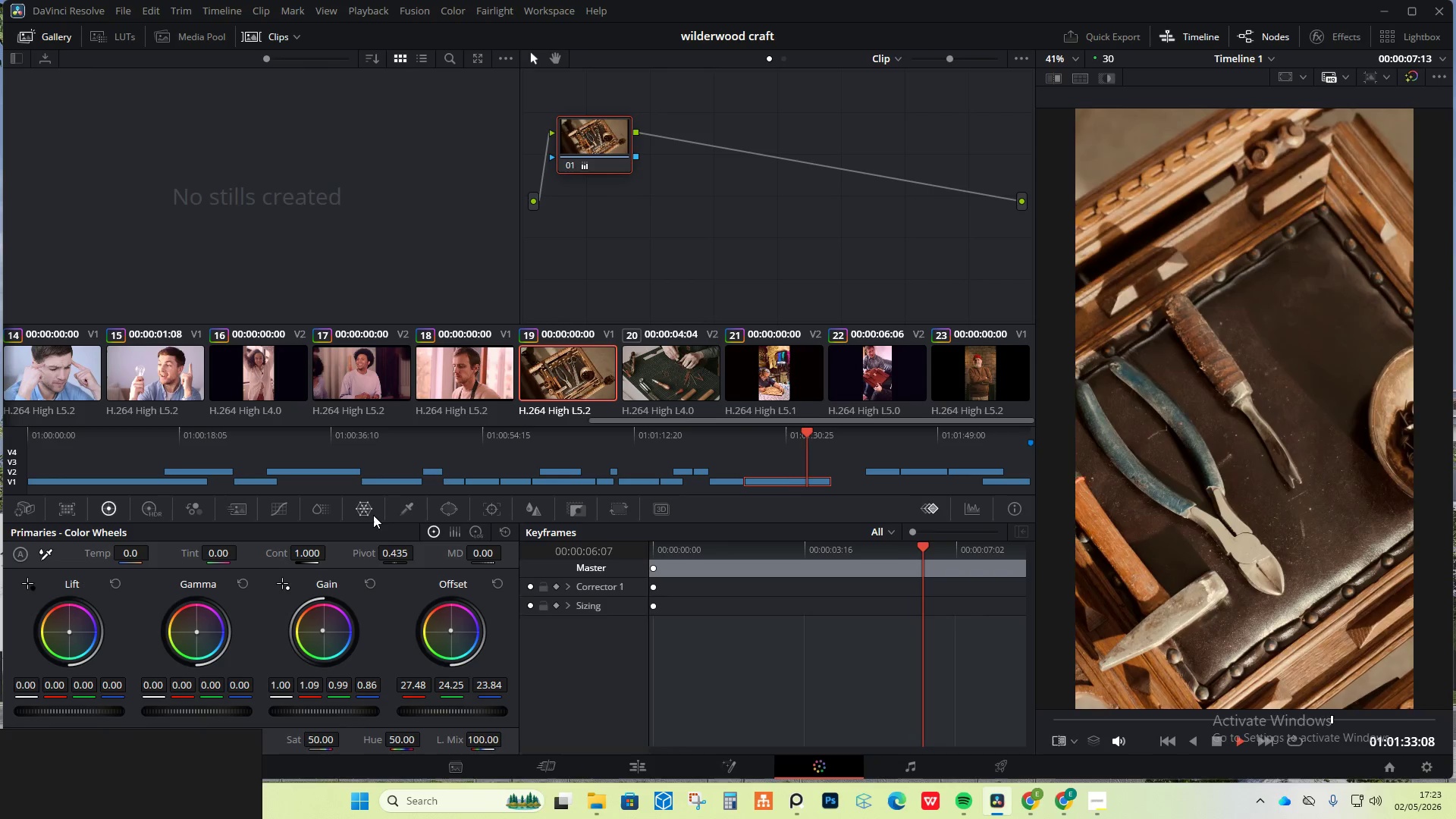 
wait(98.26)
 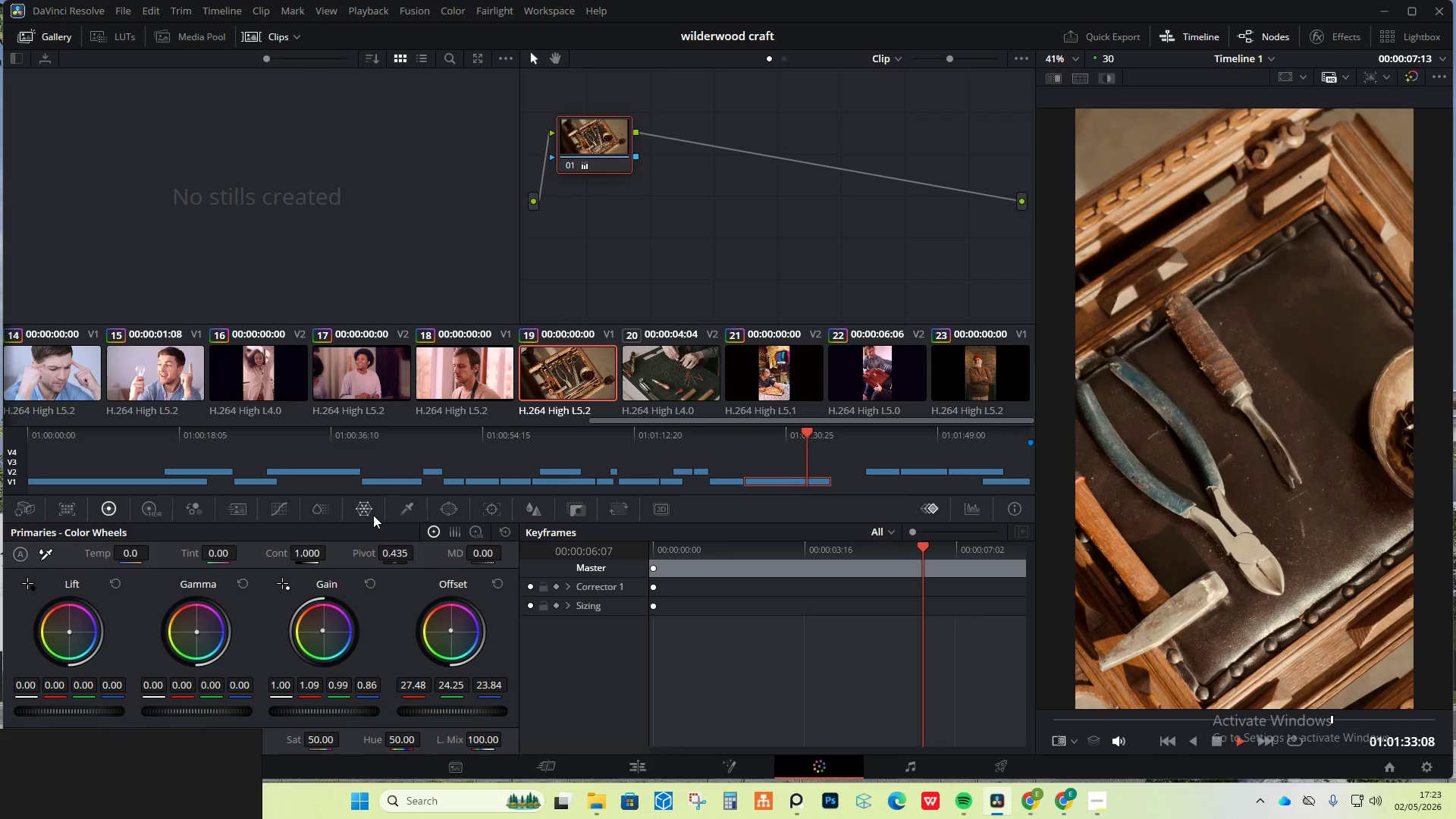 
key(Space)
 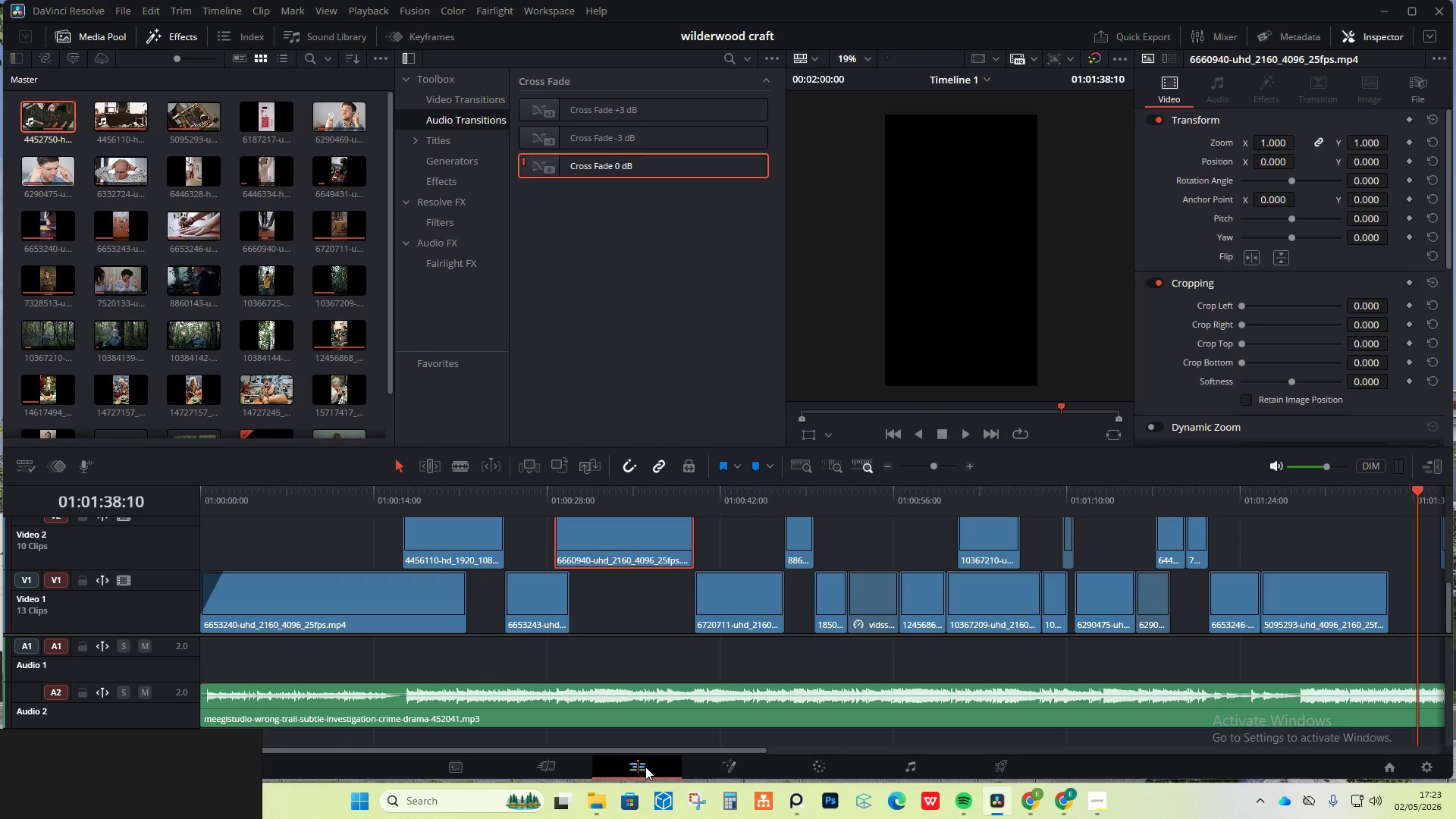 
wait(6.56)
 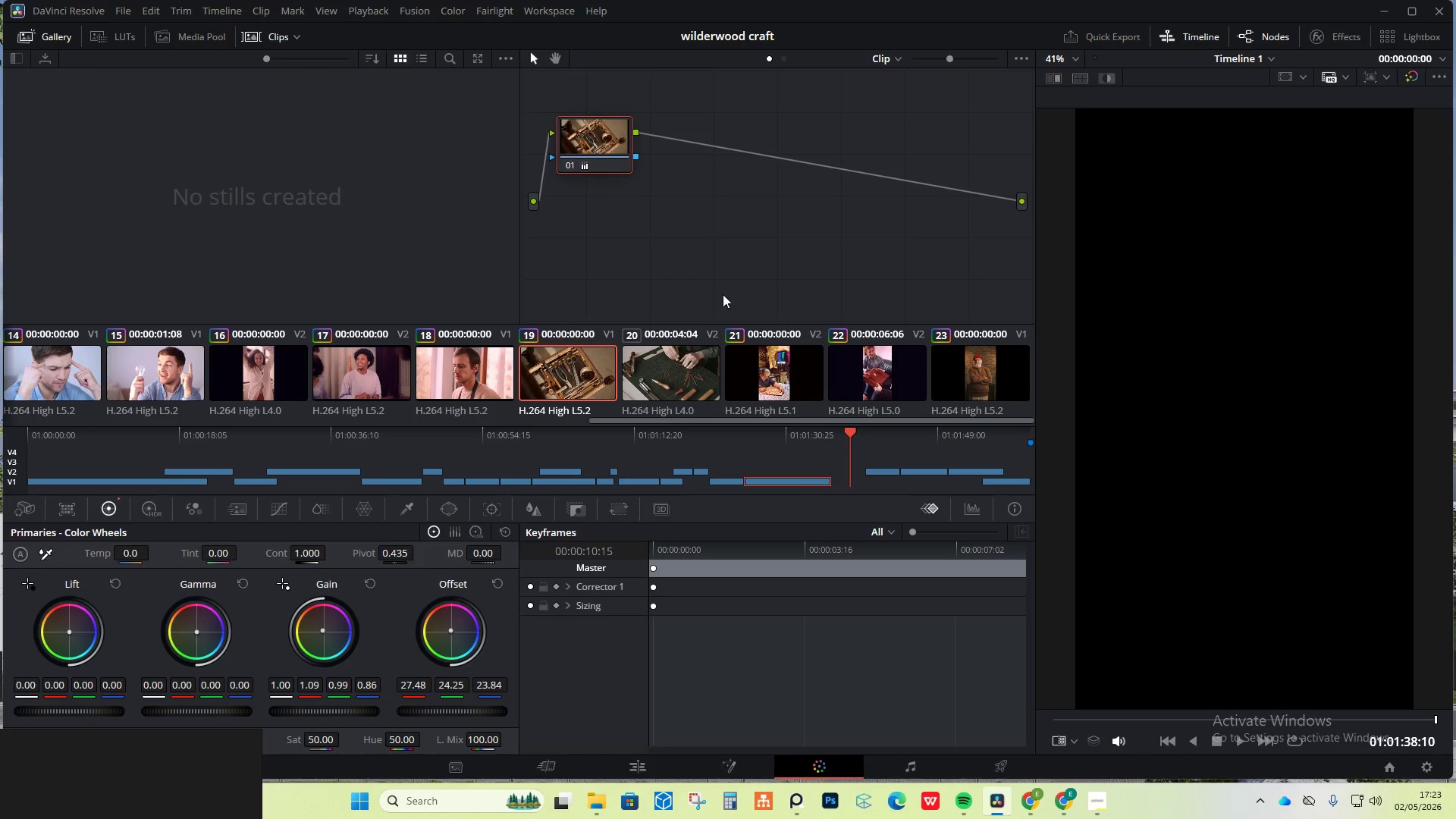 
left_click_drag(start_coordinate=[654, 748], to_coordinate=[883, 742])
 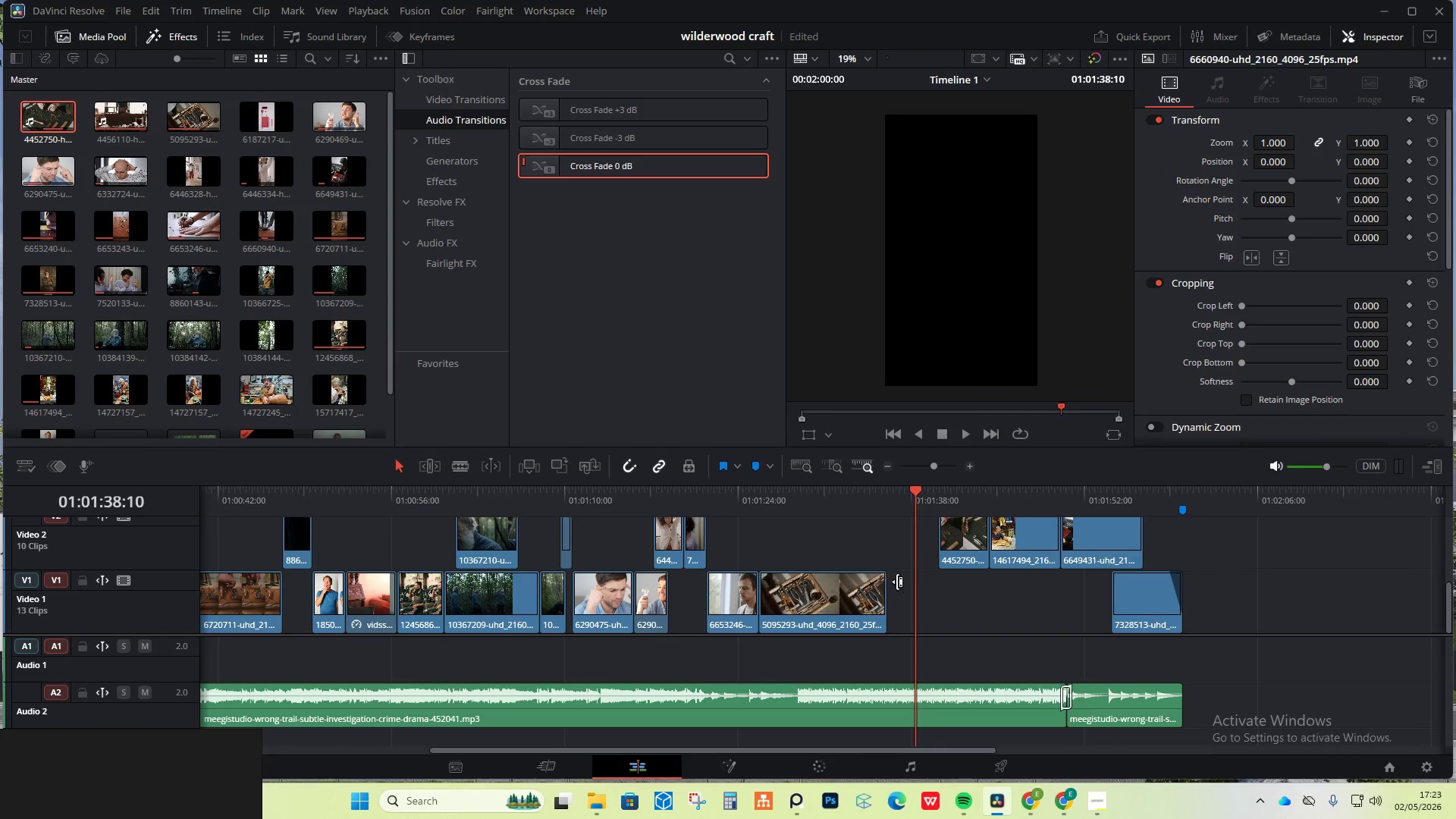 
mouse_move([946, 535])
 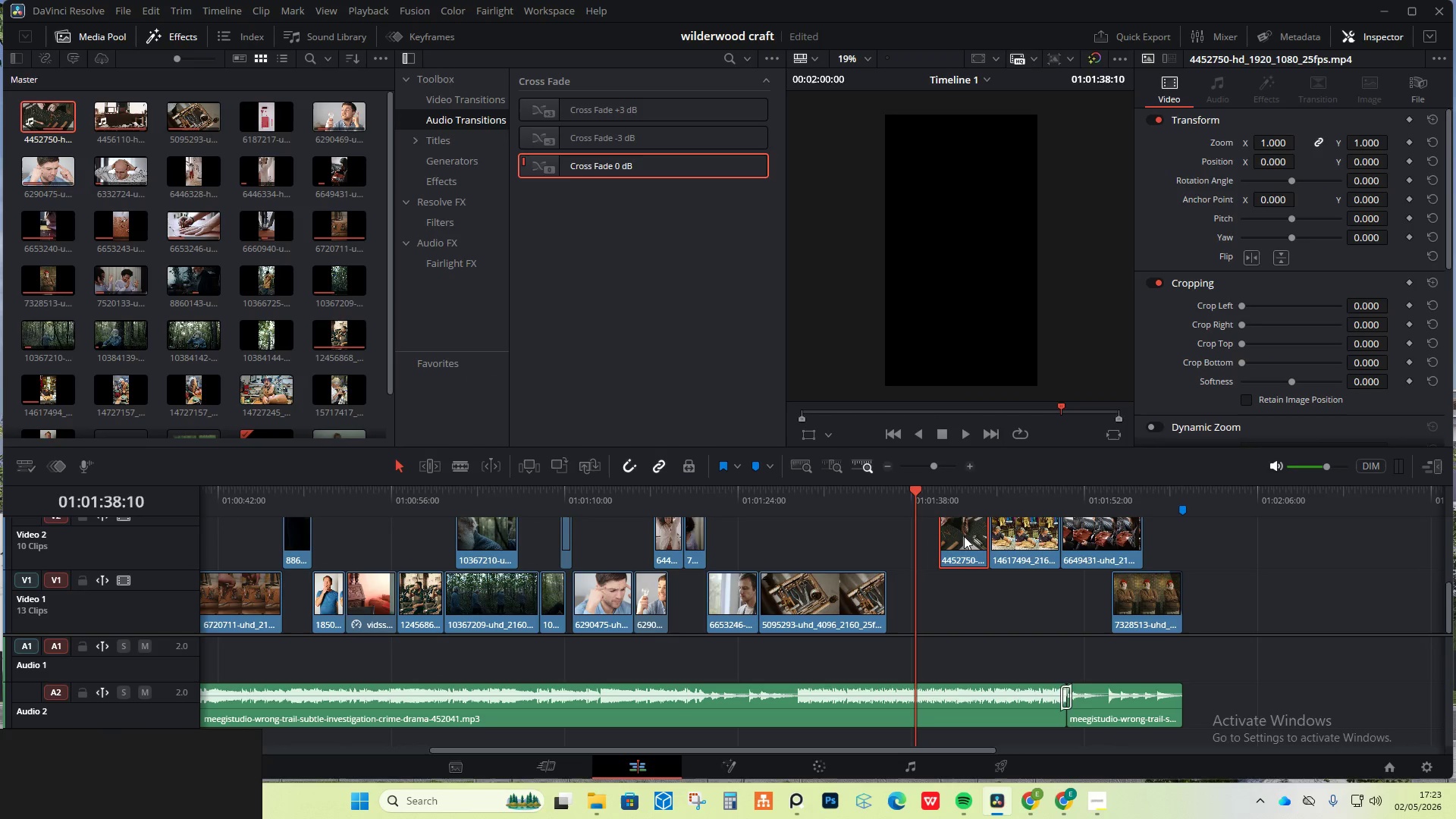 
left_click([964, 536])
 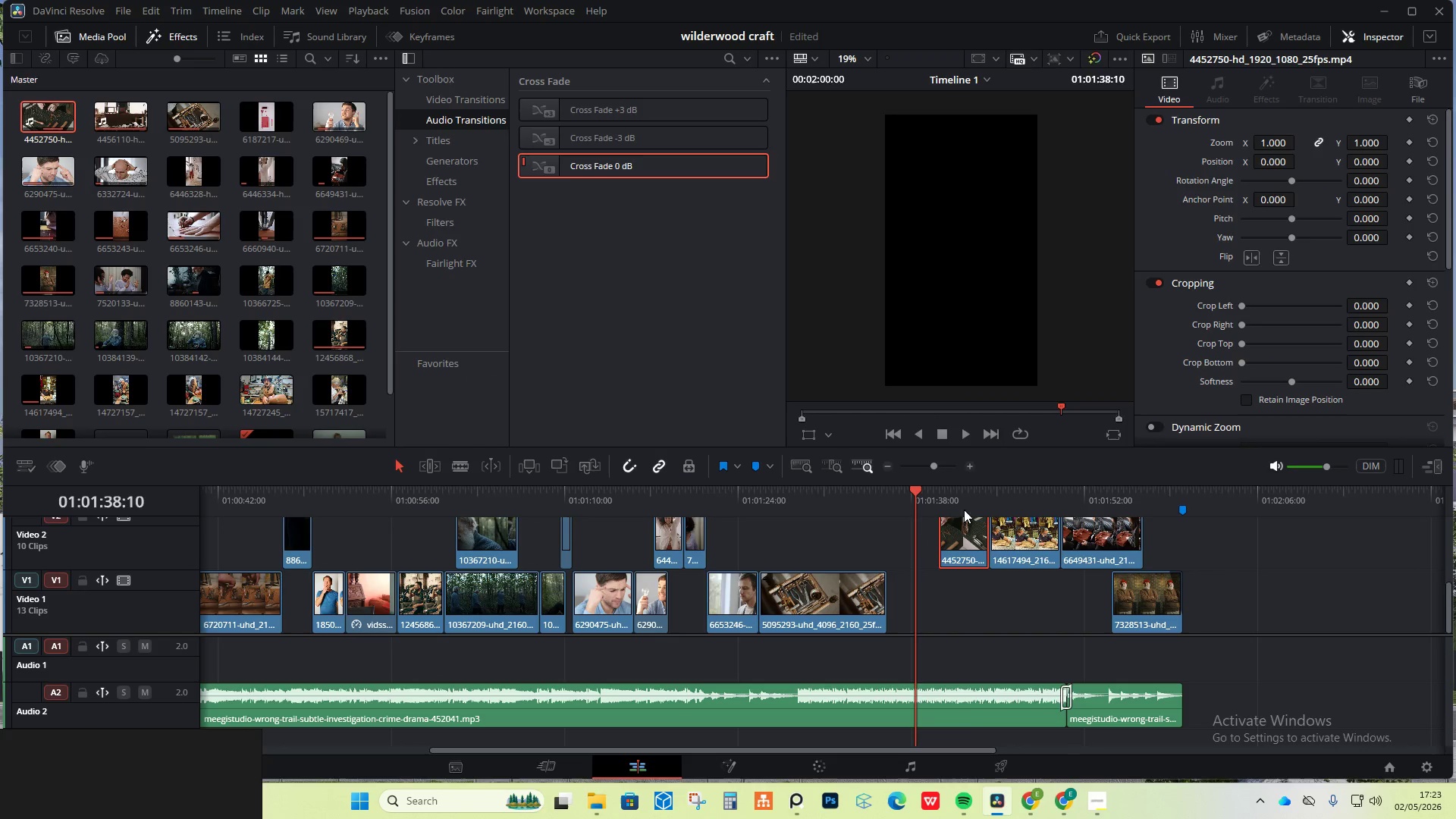 
left_click_drag(start_coordinate=[964, 497], to_coordinate=[948, 497])
 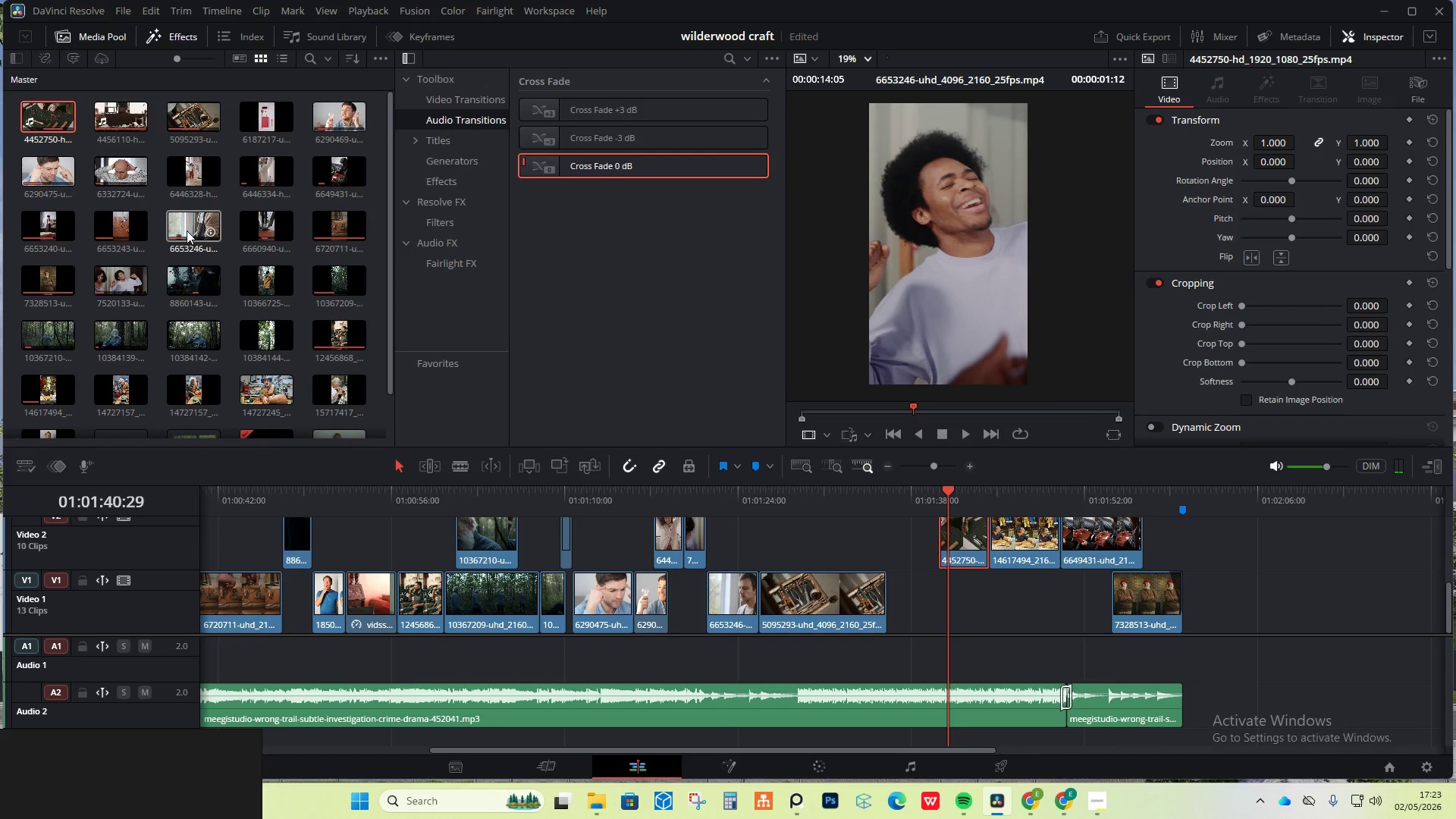 
wait(8.81)
 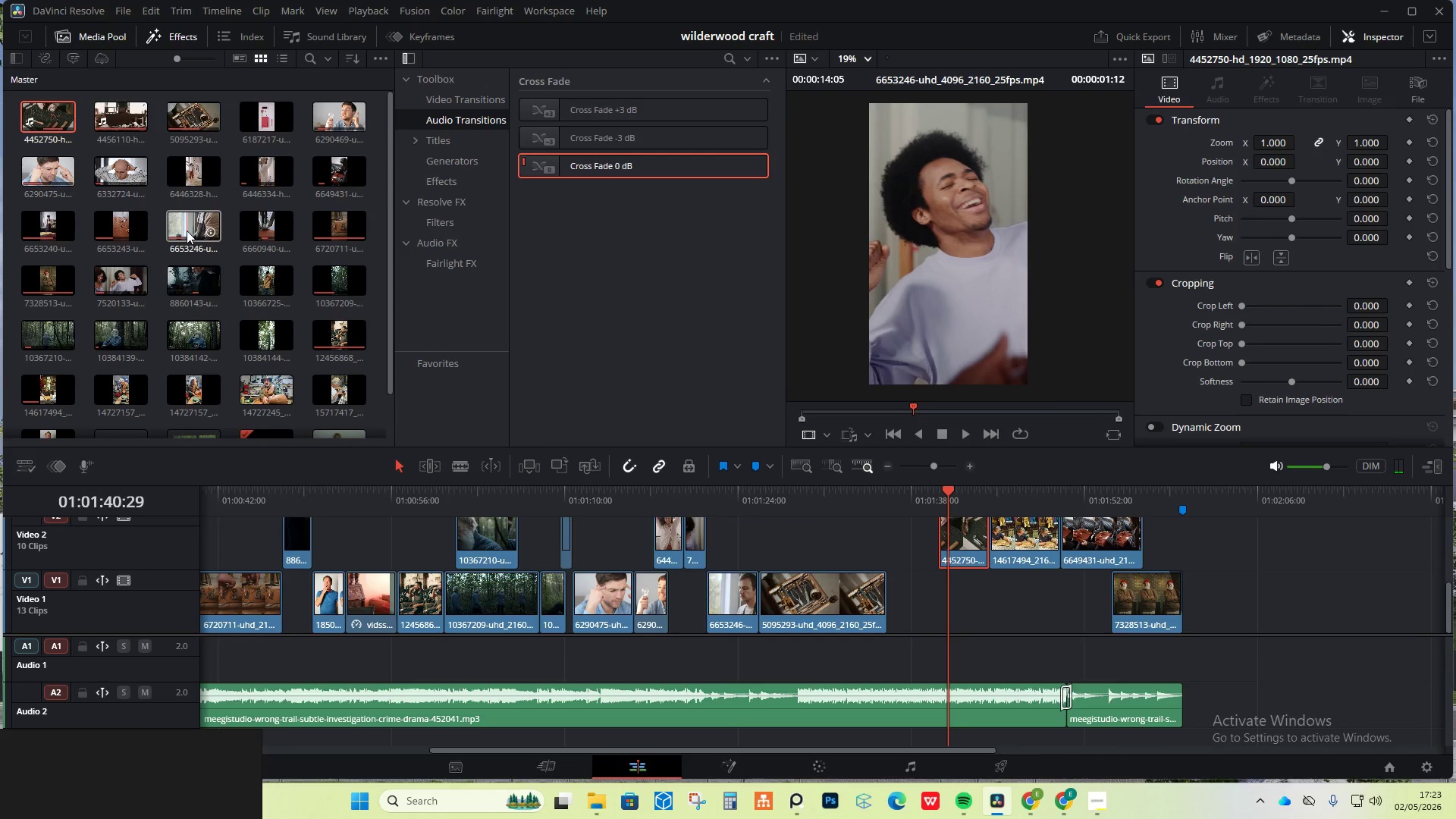 
left_click_drag(start_coordinate=[1003, 640], to_coordinate=[968, 548])
 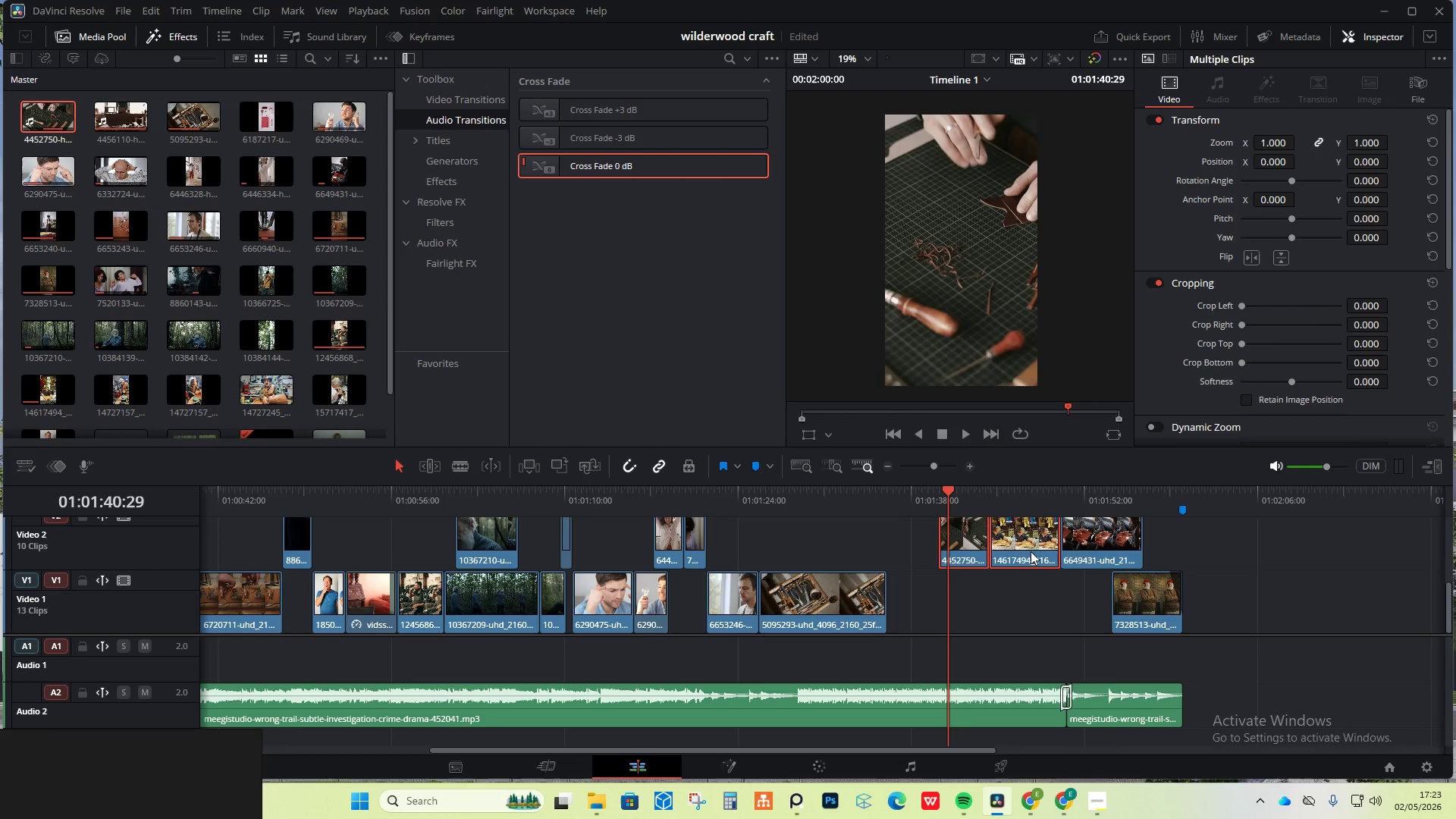 
left_click_drag(start_coordinate=[1031, 551], to_coordinate=[977, 557])
 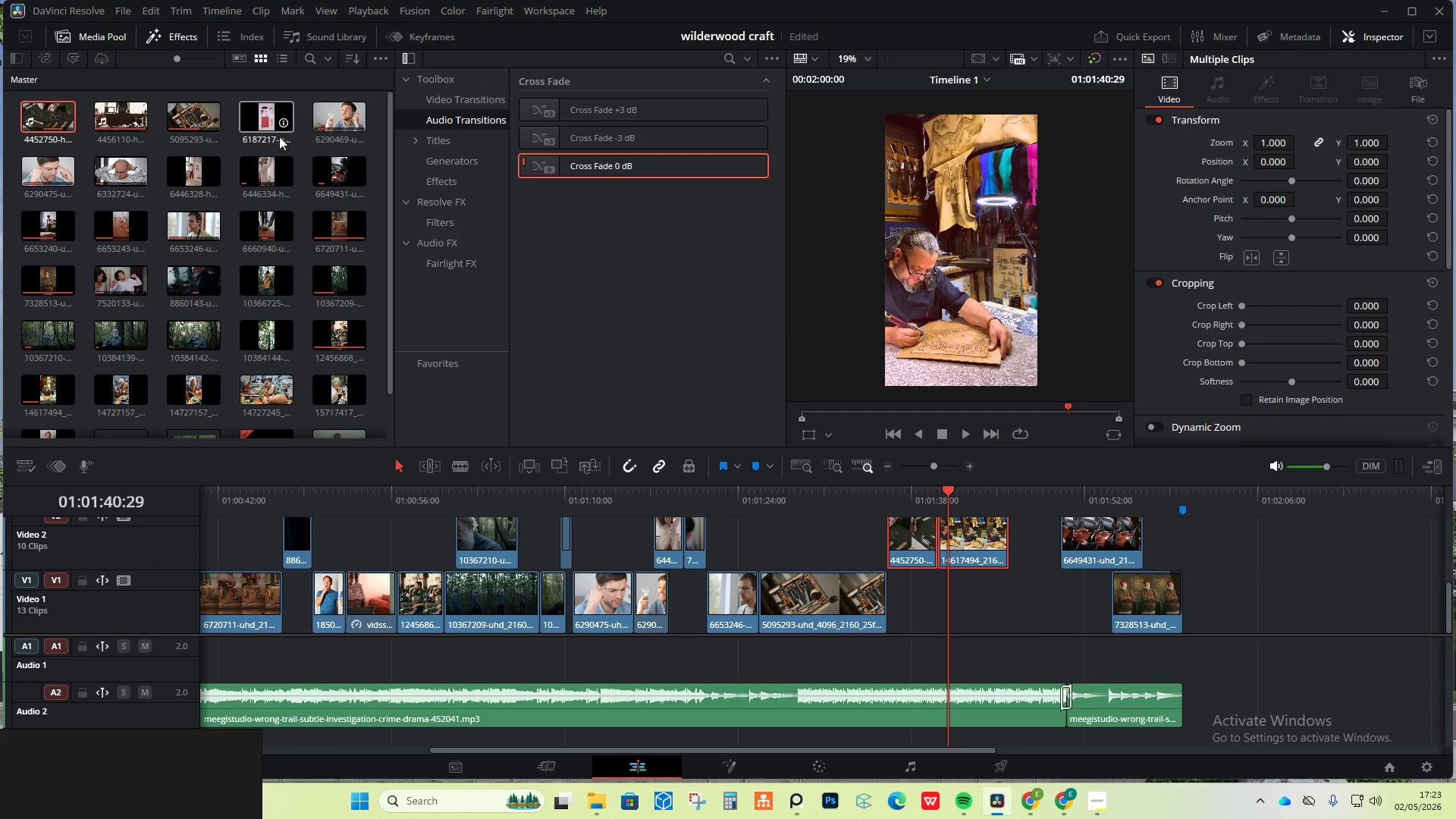 
left_click_drag(start_coordinate=[275, 130], to_coordinate=[1235, 567])
 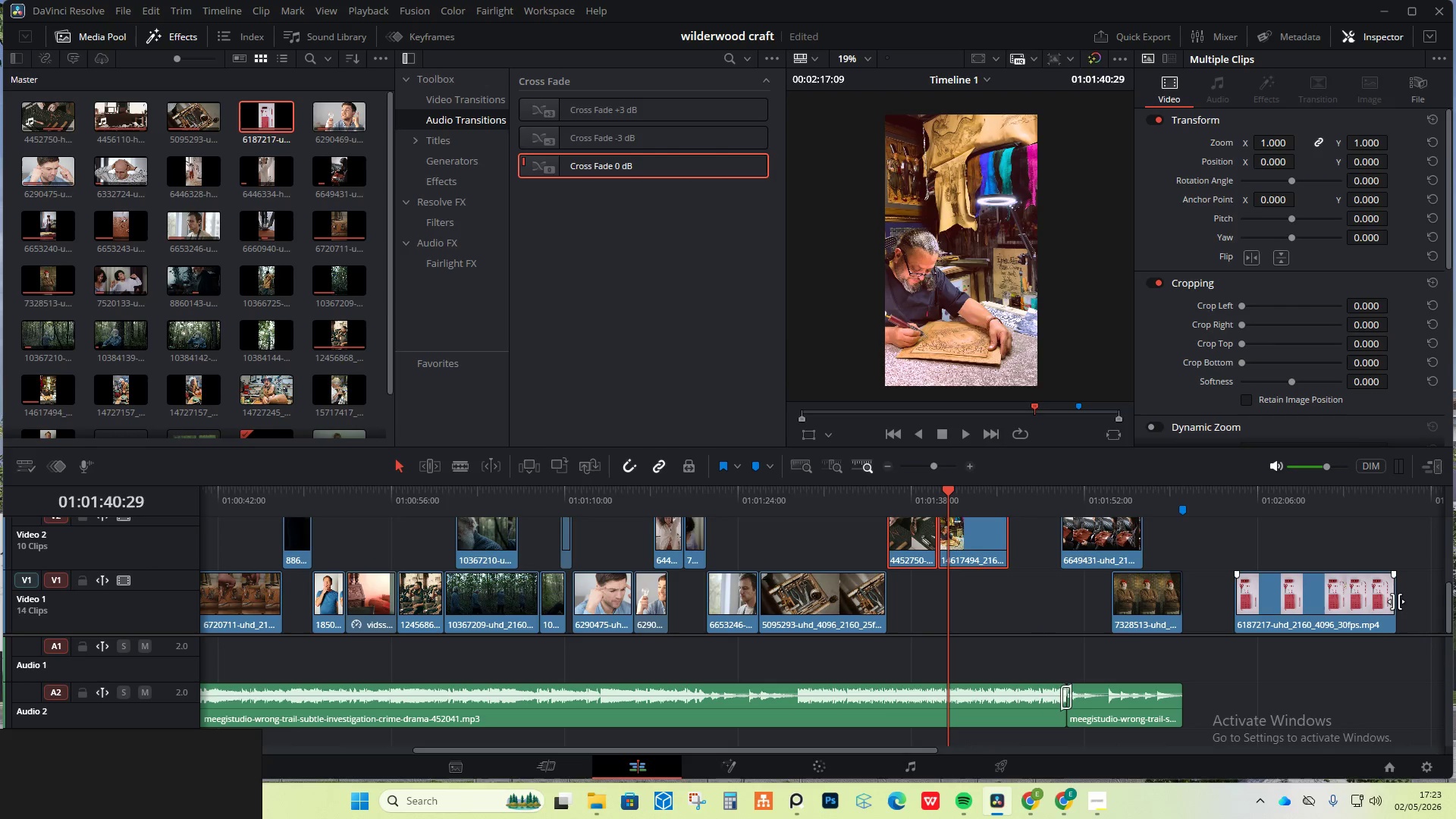 
left_click_drag(start_coordinate=[1396, 601], to_coordinate=[1260, 604])
 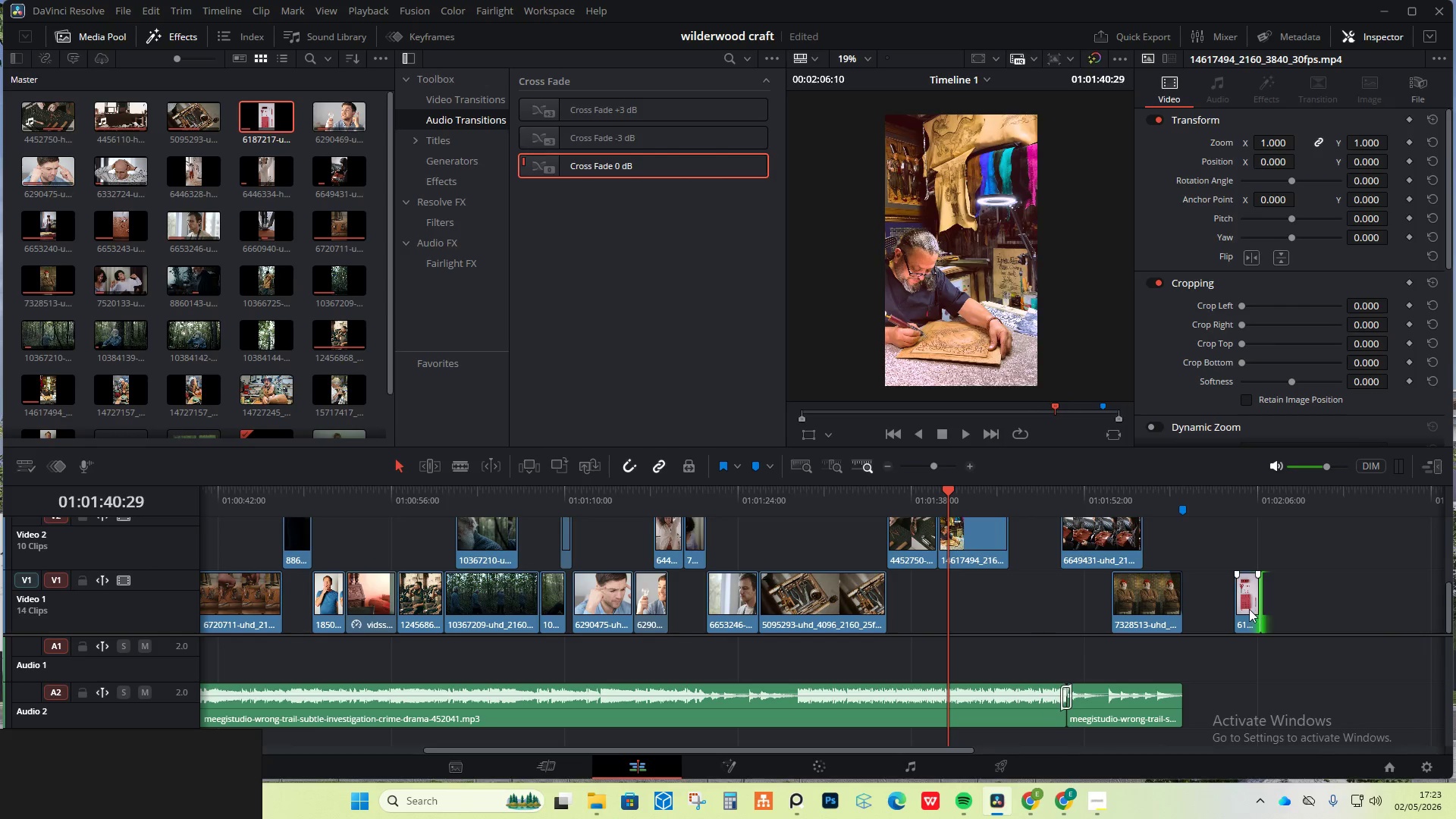 
left_click_drag(start_coordinate=[1247, 609], to_coordinate=[1021, 556])
 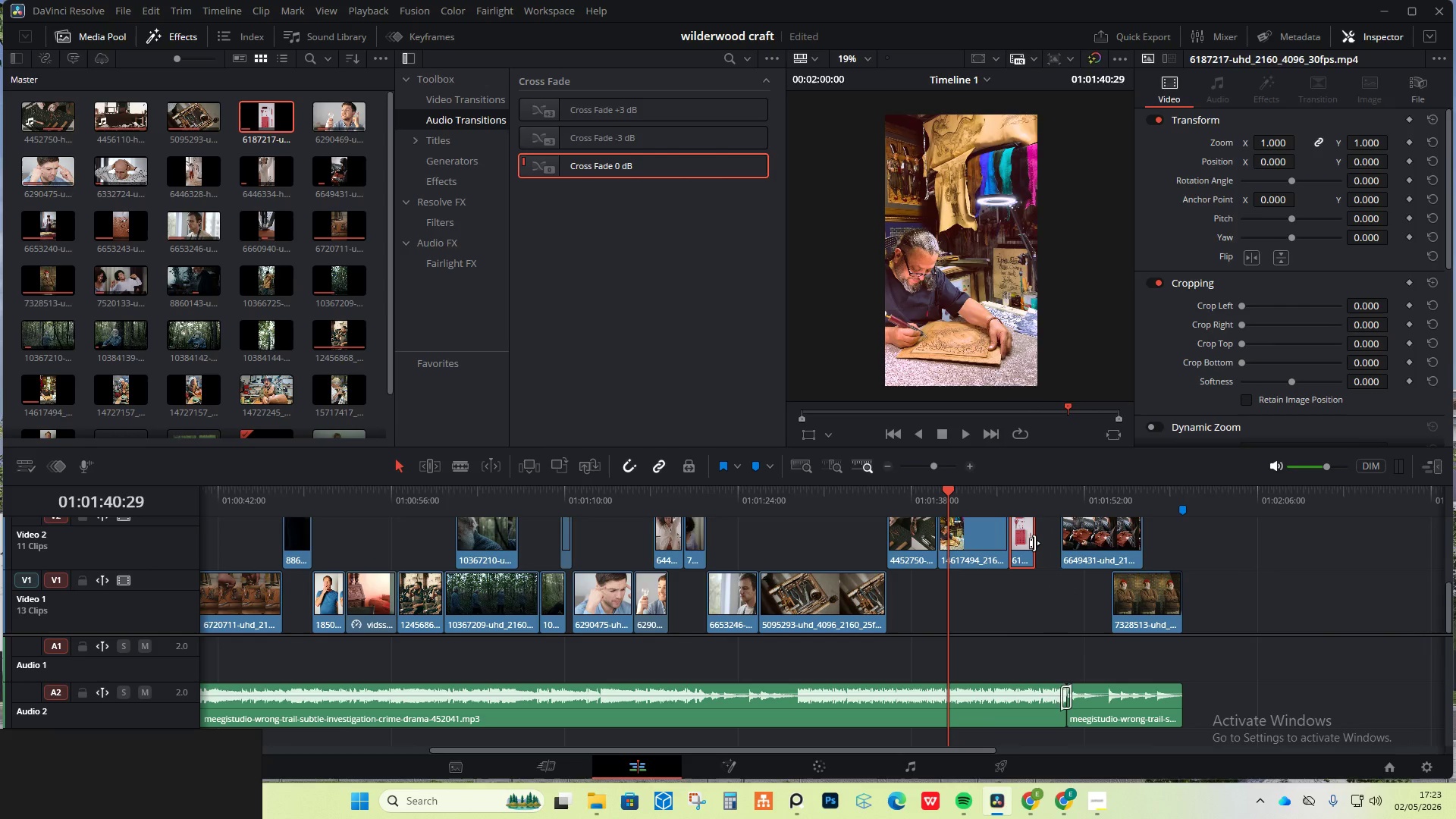 
left_click_drag(start_coordinate=[1034, 543], to_coordinate=[1056, 539])
 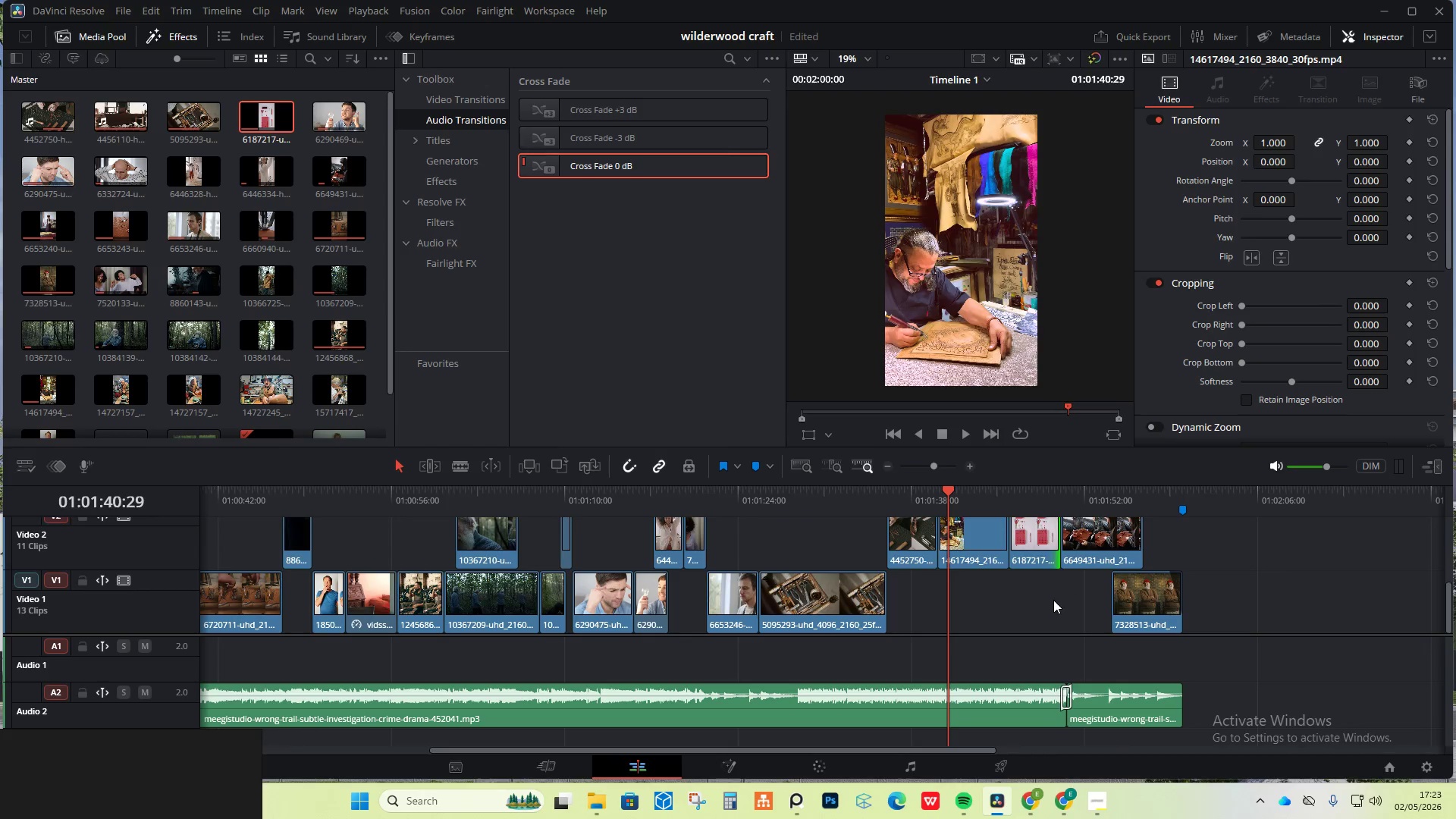 
left_click_drag(start_coordinate=[837, 499], to_coordinate=[665, 499])
 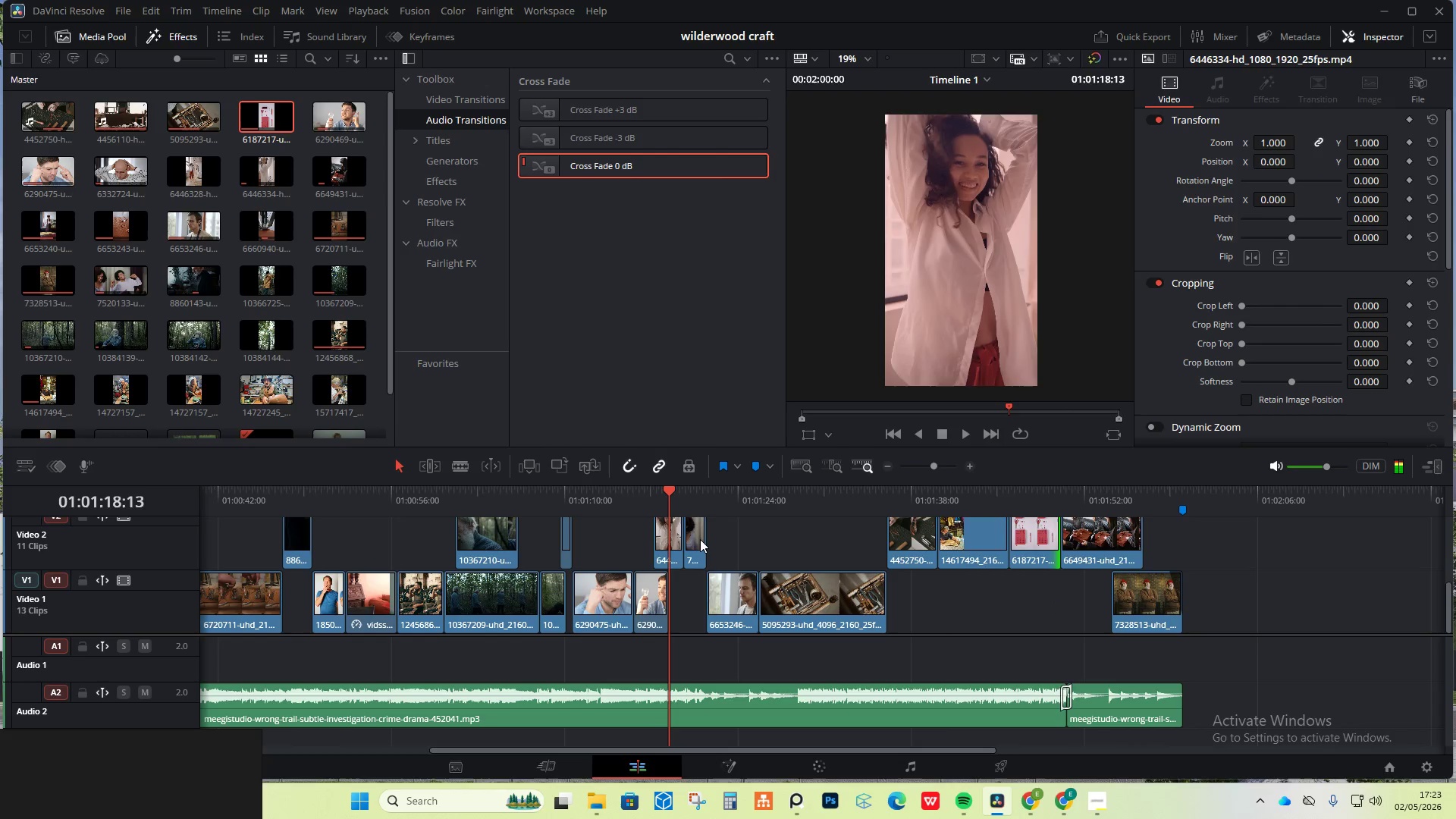 
scroll: coordinate [1053, 600], scroll_direction: down, amount: 2.0
 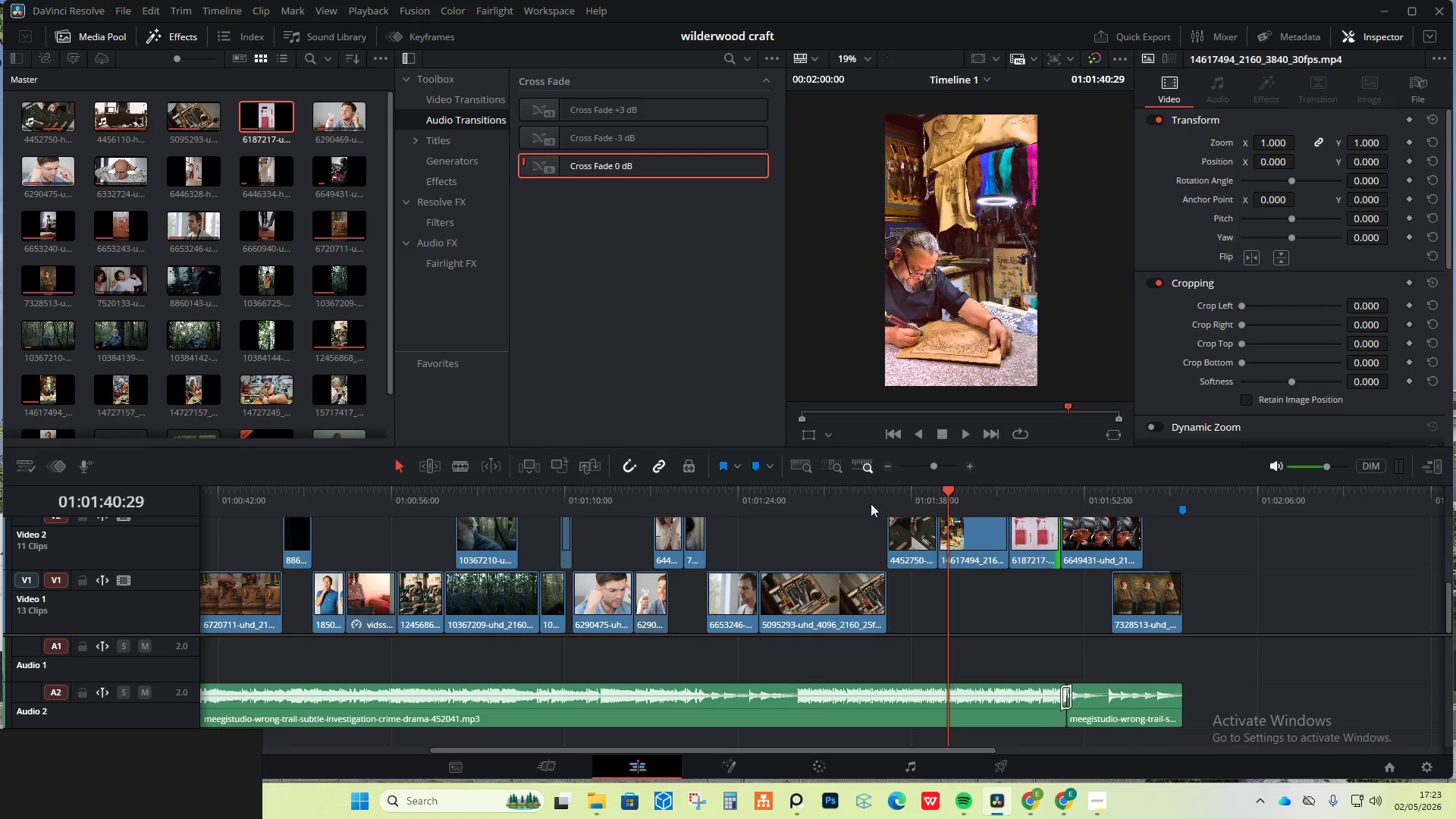 
key(Space)
 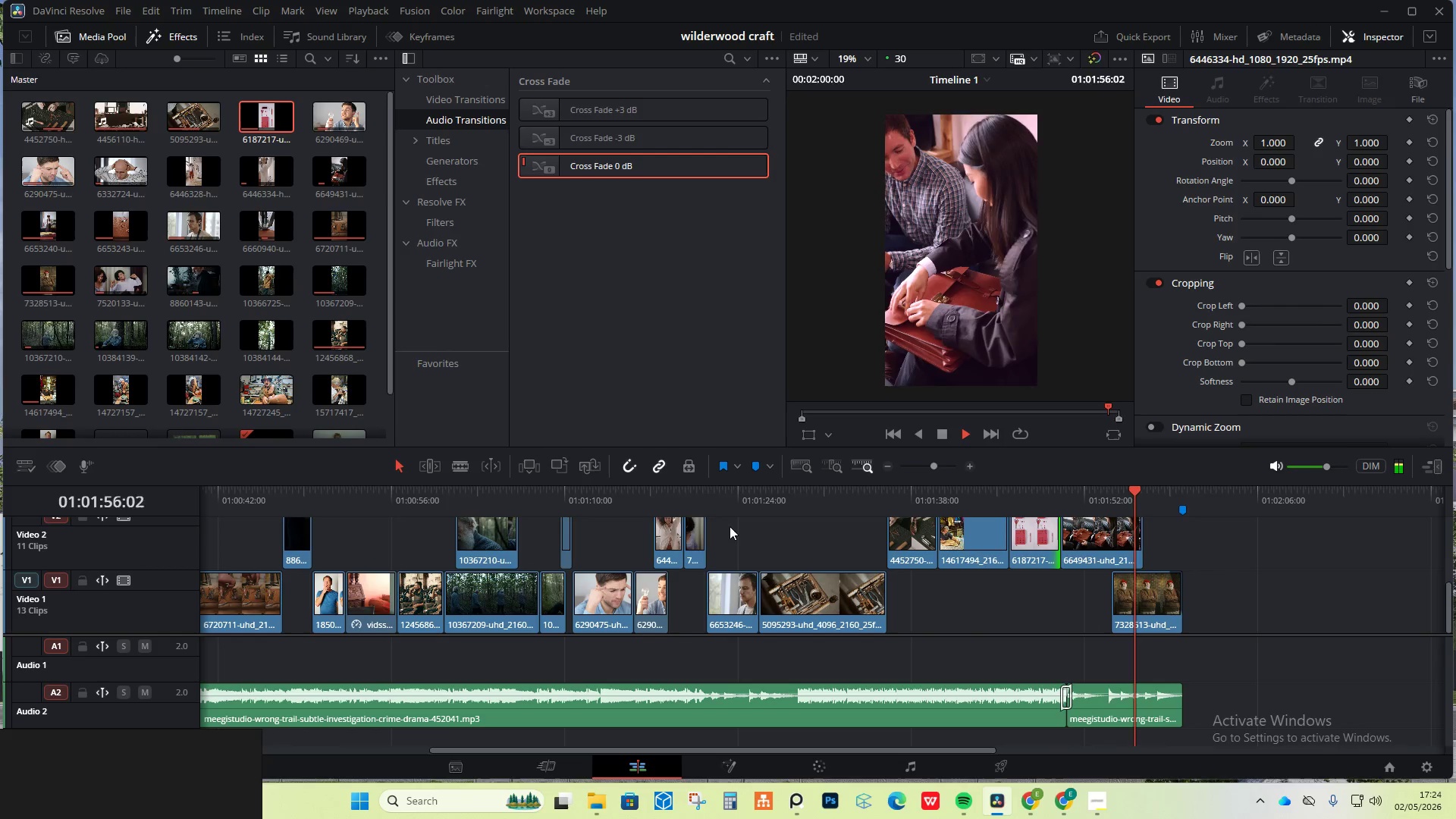 
wait(42.61)
 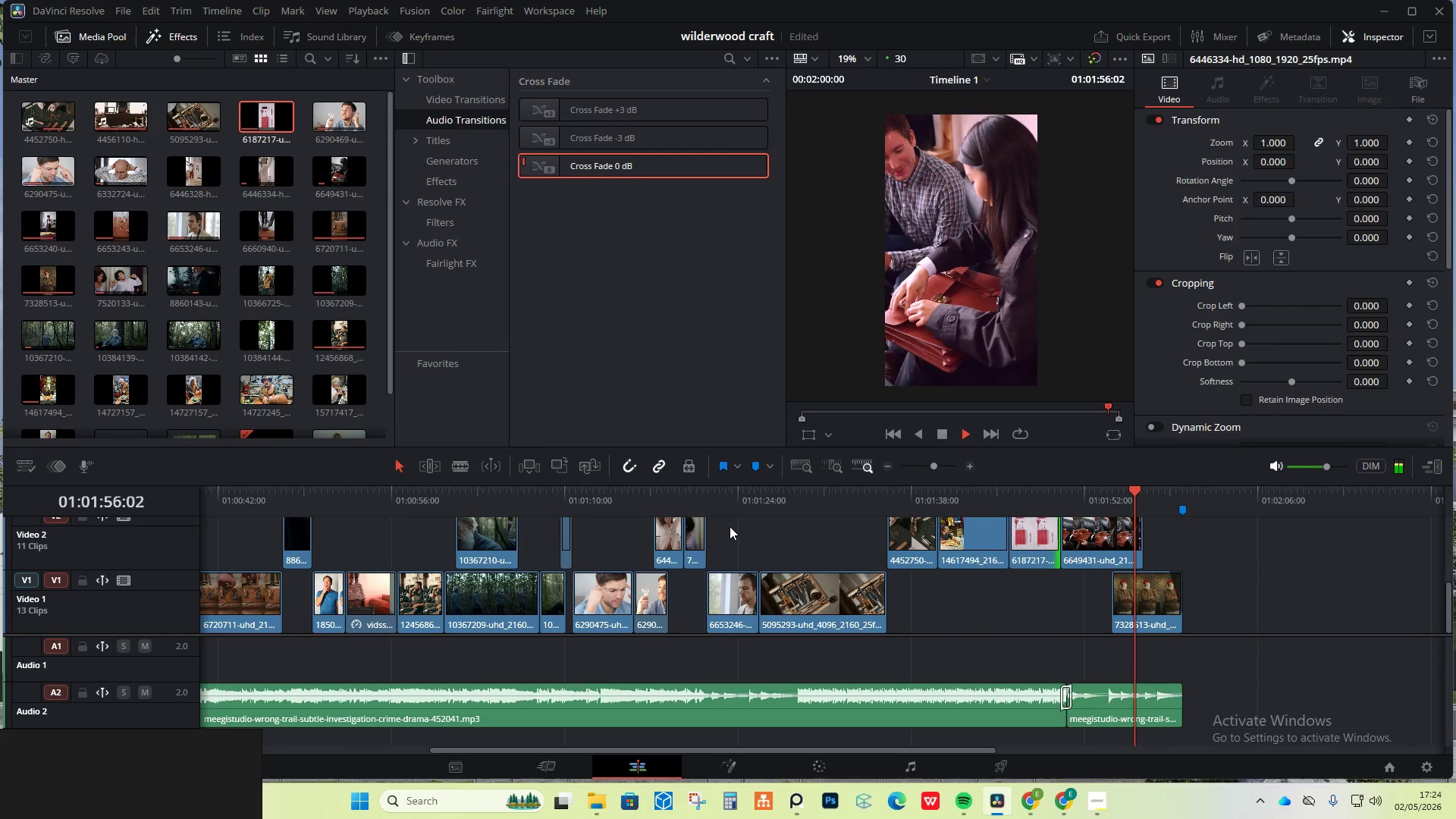 
left_click_drag(start_coordinate=[496, 491], to_coordinate=[163, 522])
 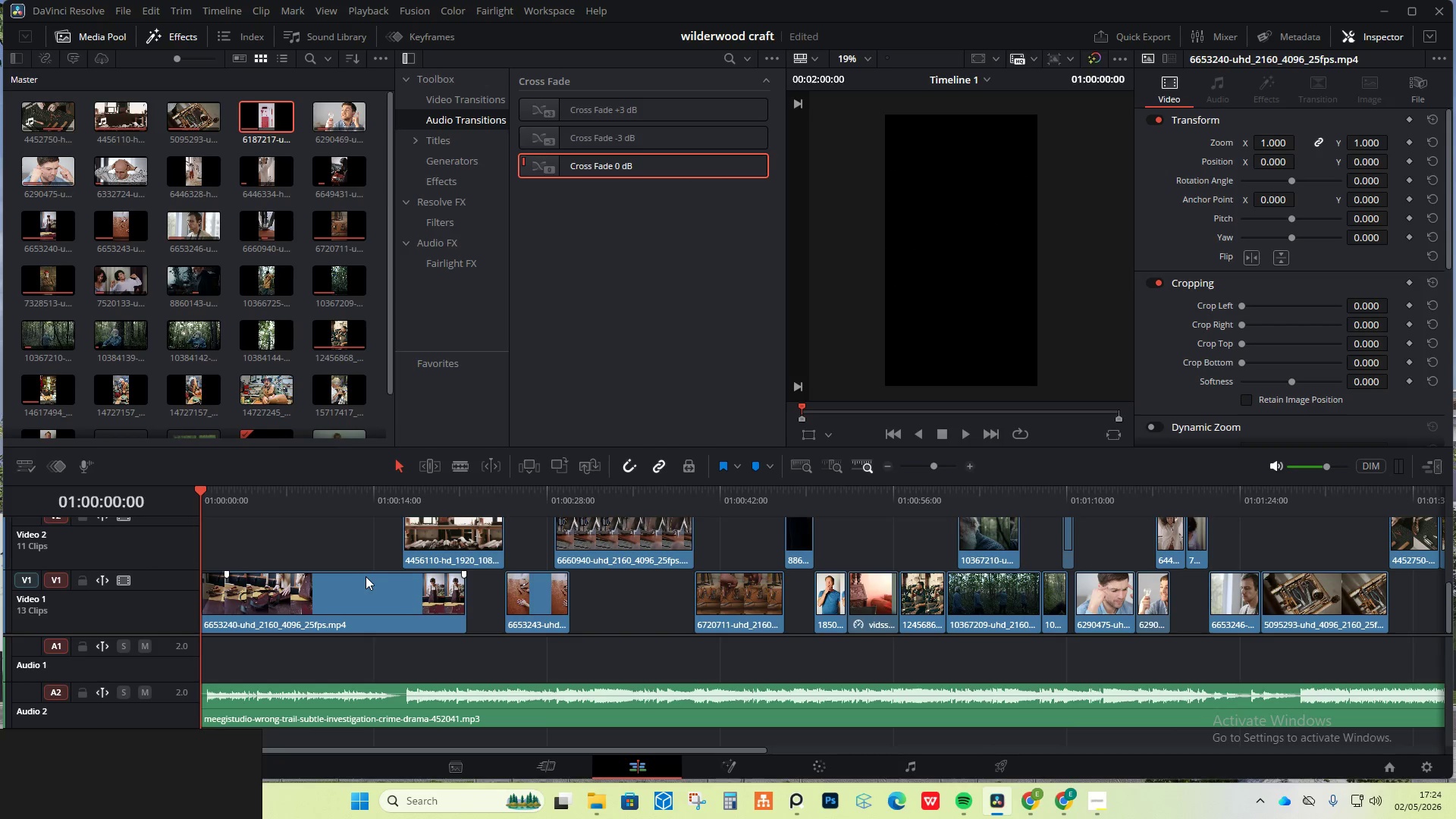 
key(Space)
 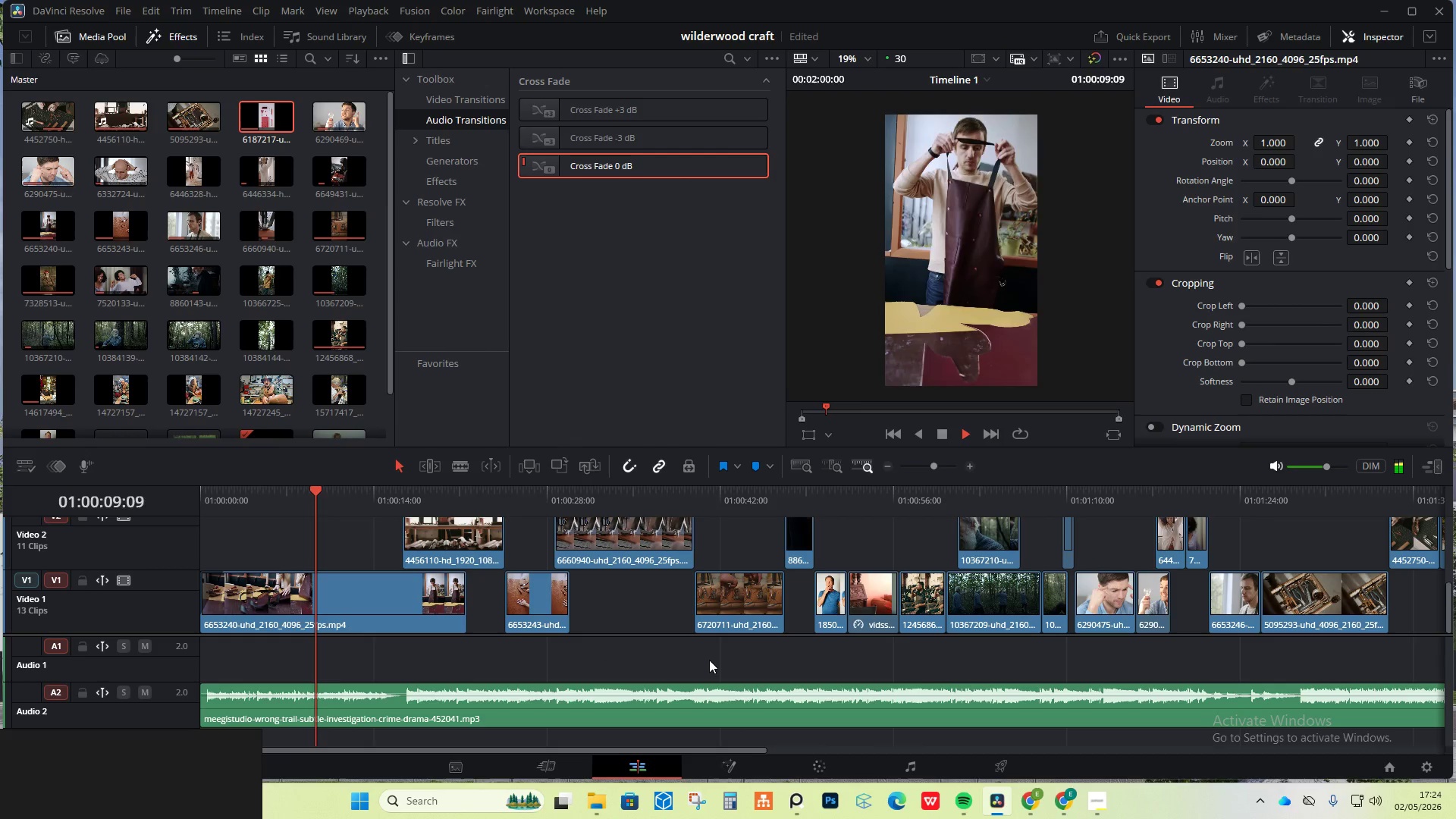 
wait(14.33)
 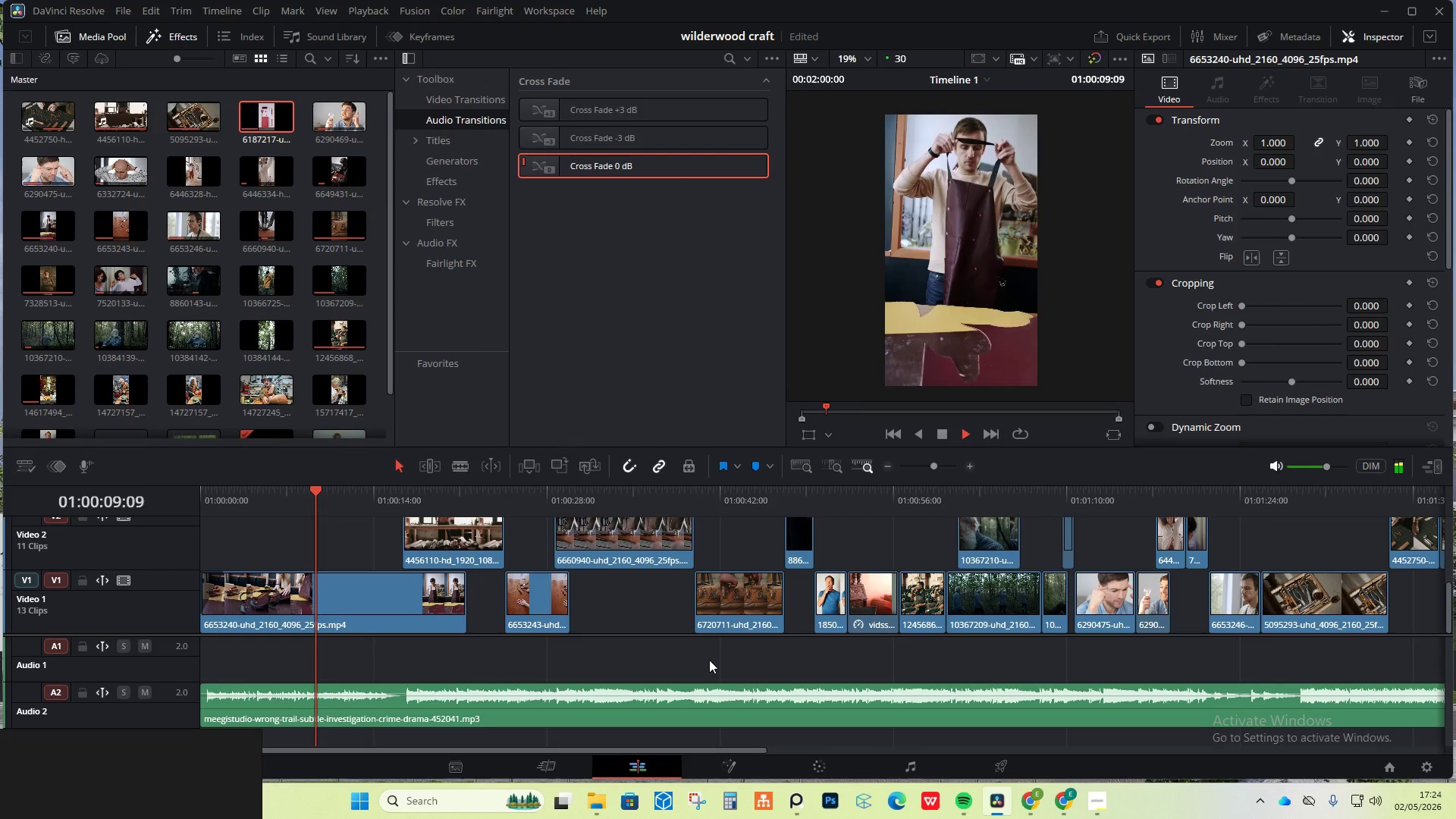 
left_click([971, 799])
 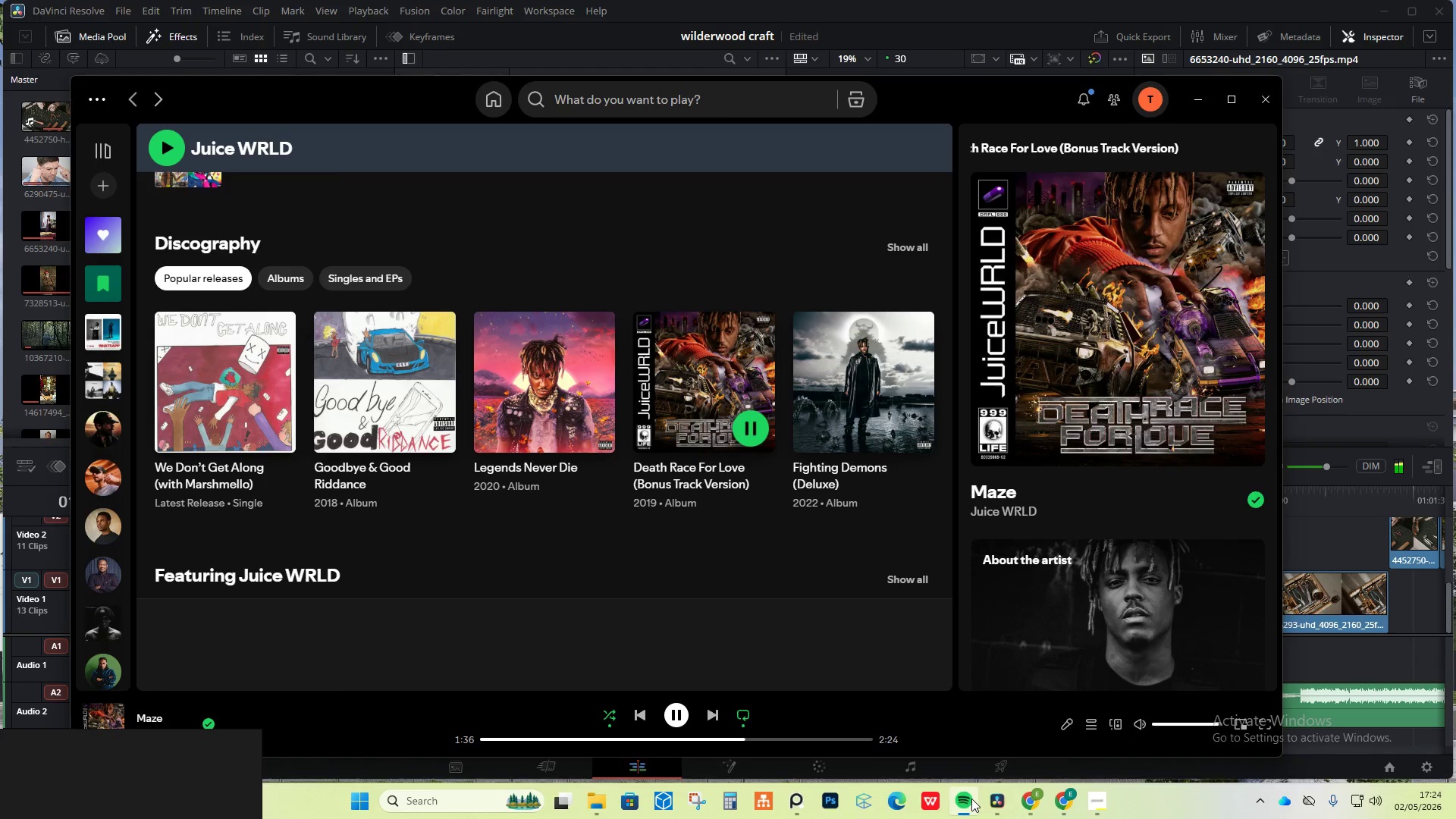 
left_click([971, 800])
 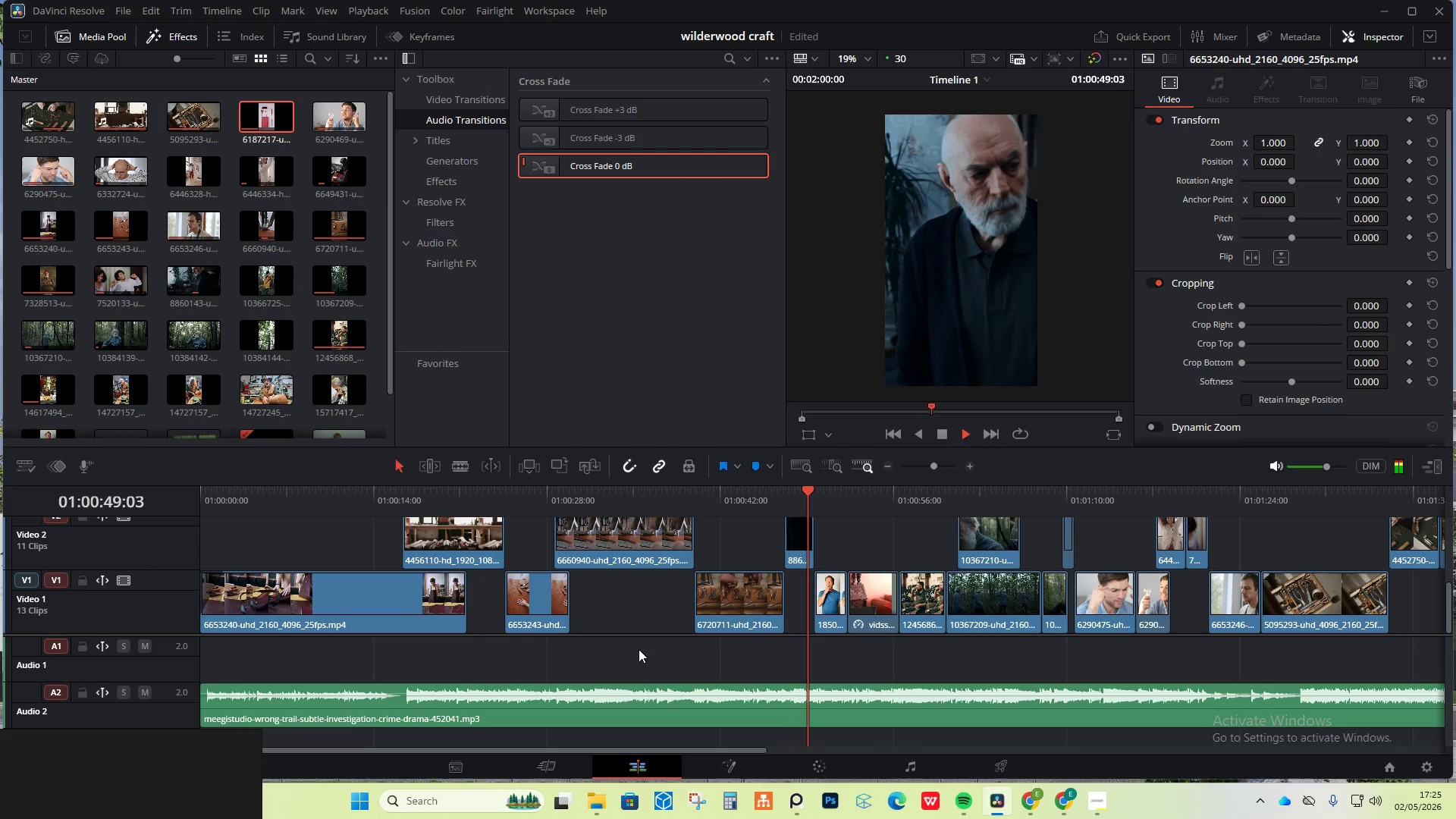 
wait(39.05)
 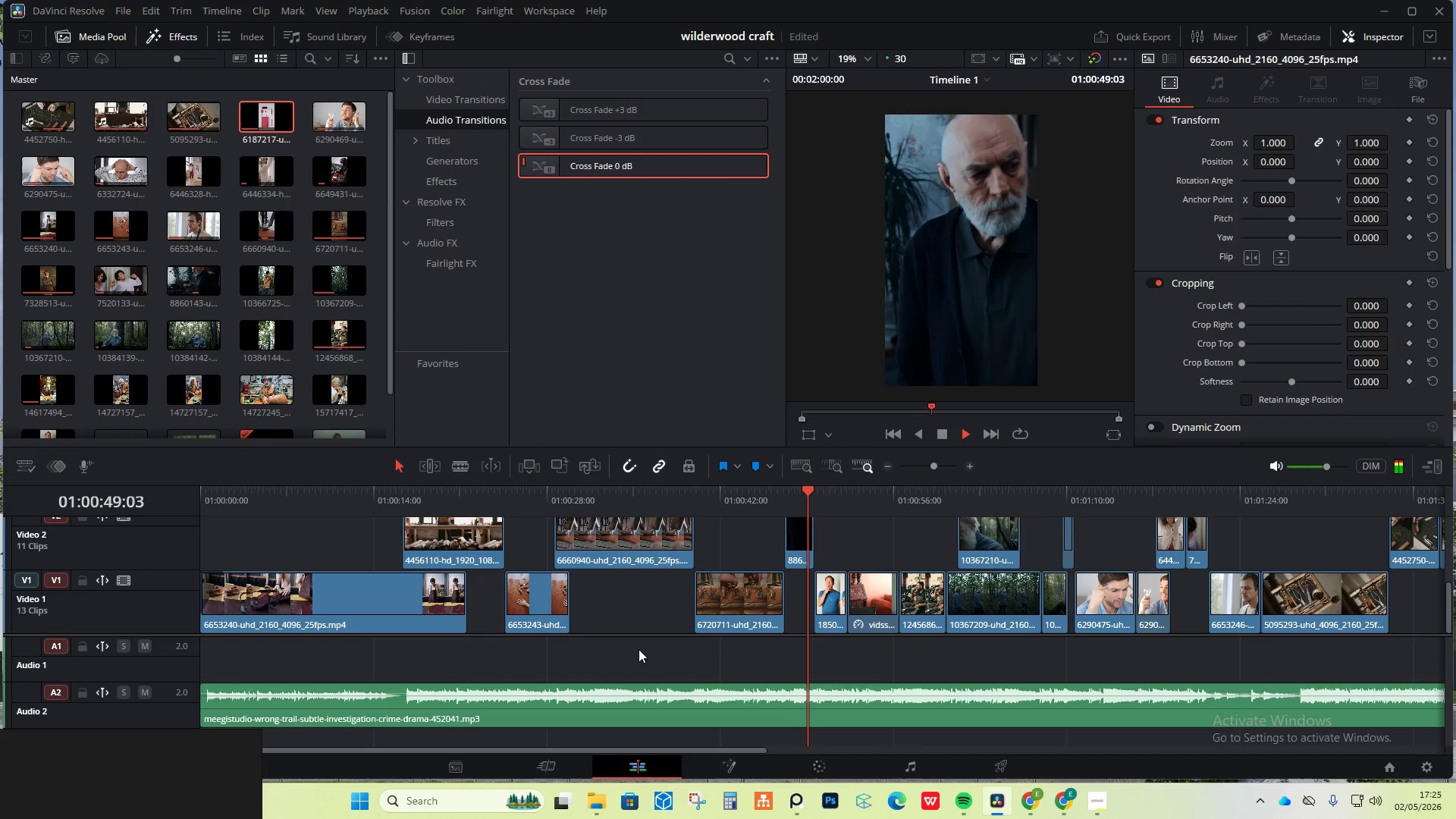 
left_click([960, 791])
 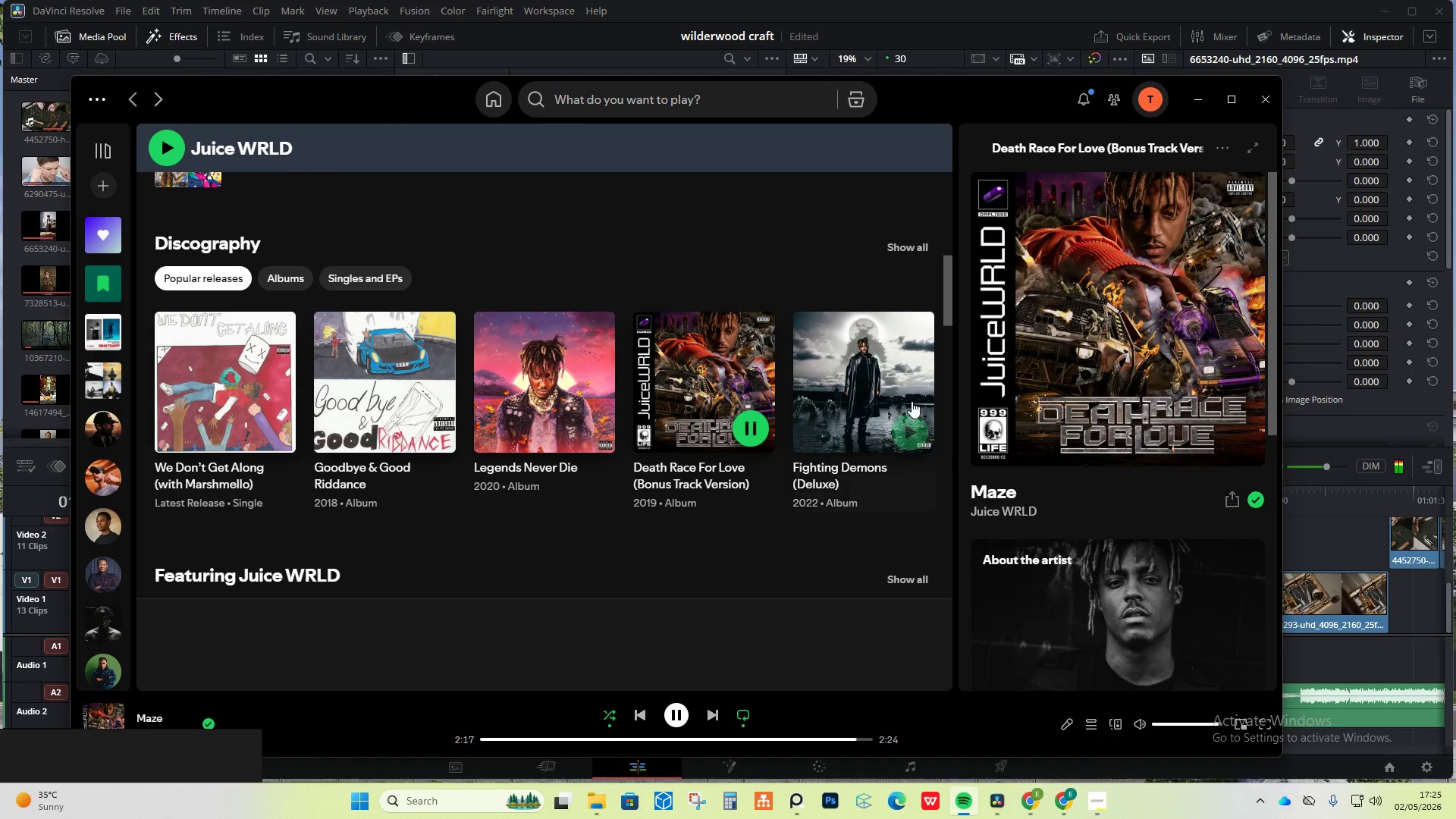 
scroll: coordinate [1167, 572], scroll_direction: down, amount: 17.0
 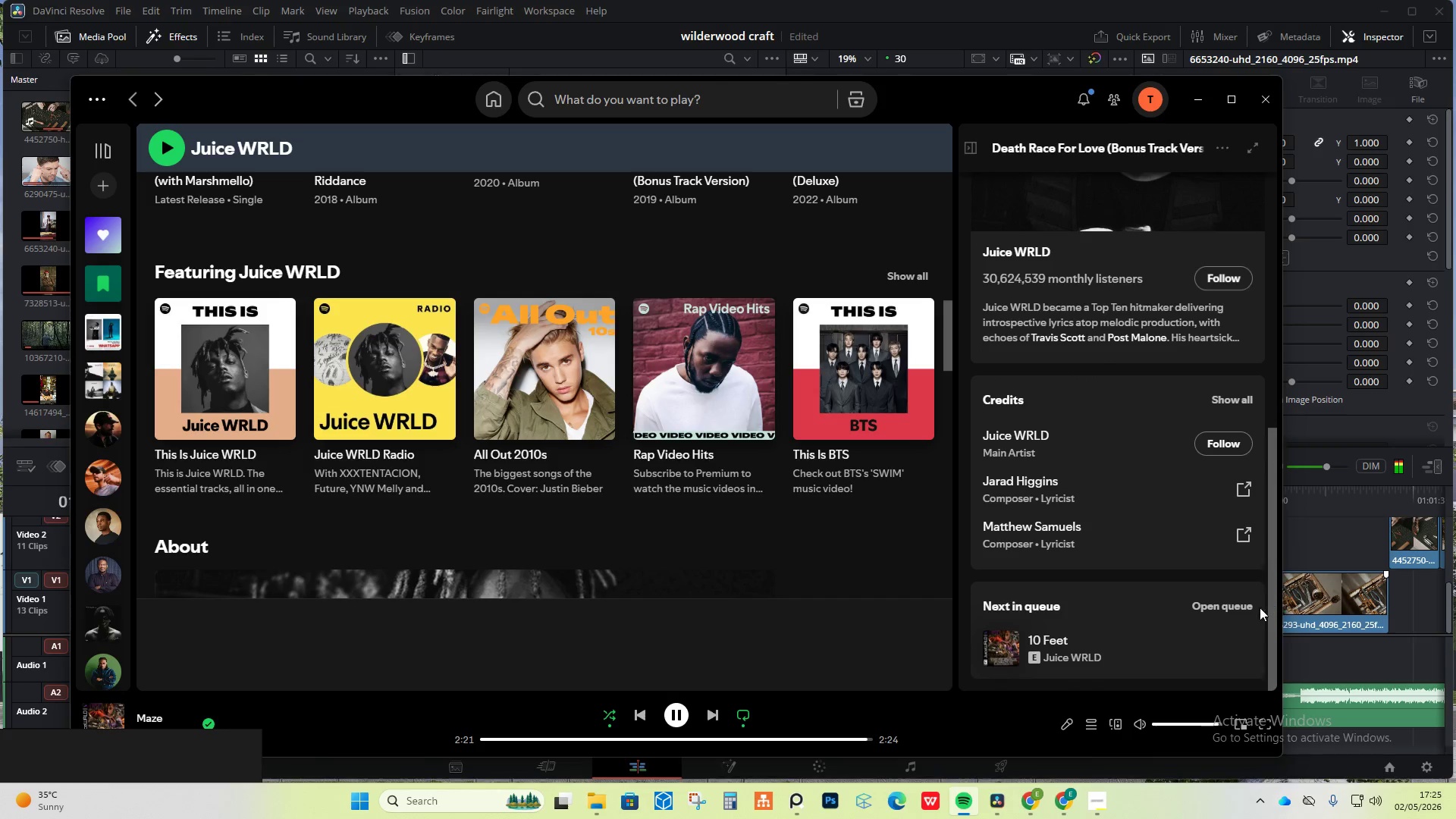 
double_click([1238, 607])
 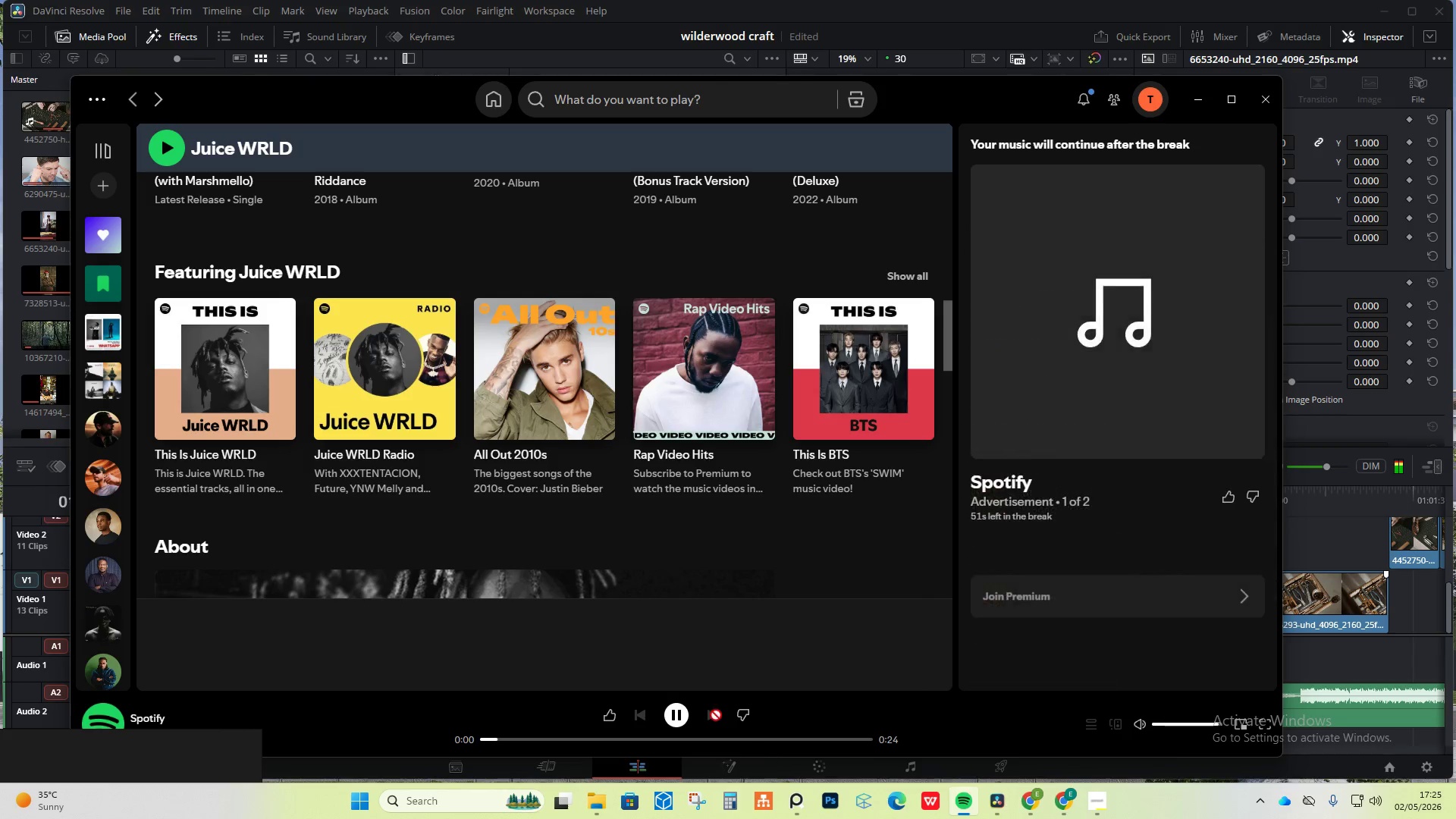 
left_click([1198, 106])
 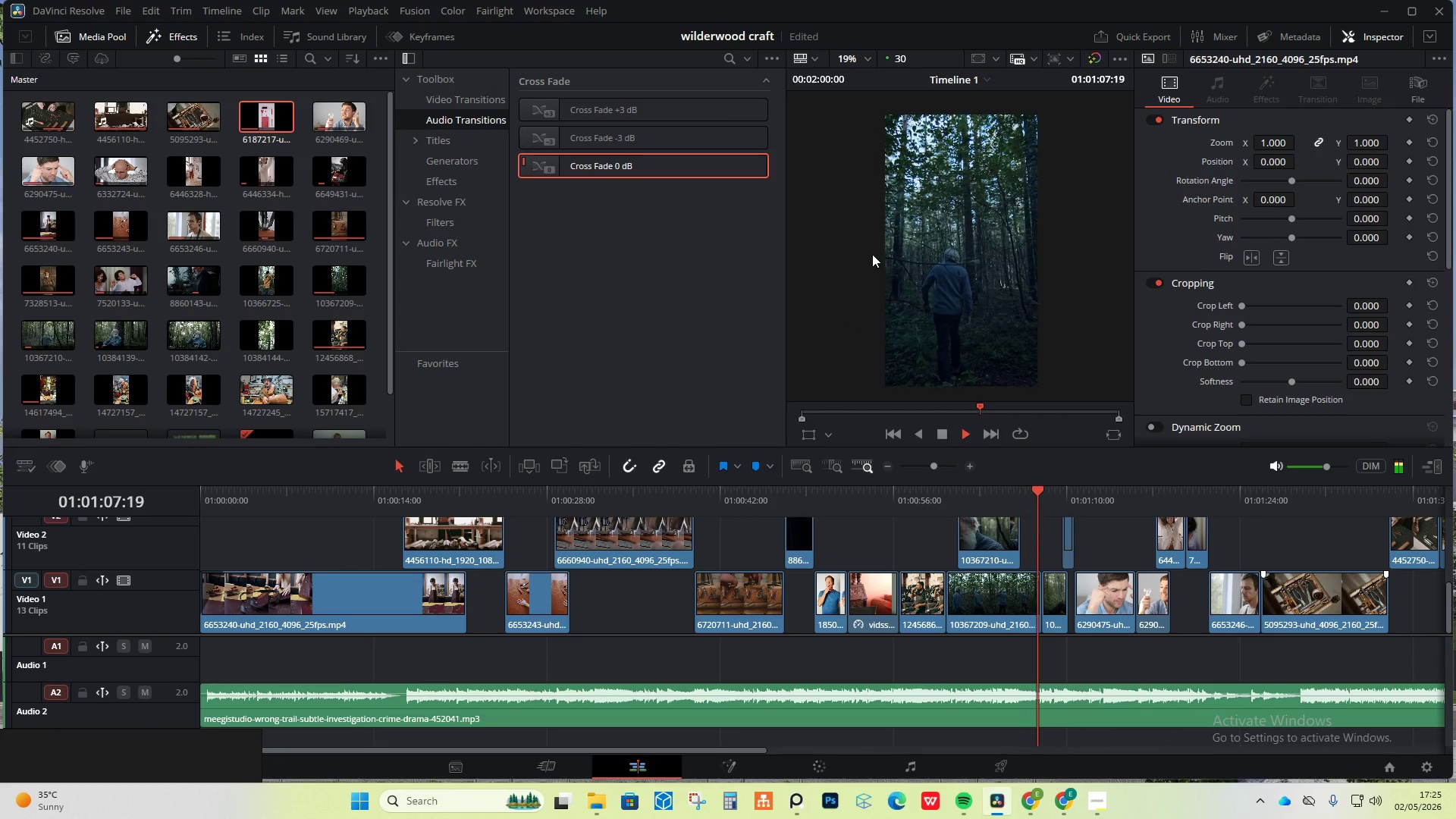 
left_click_drag(start_coordinate=[1048, 491], to_coordinate=[799, 506])
 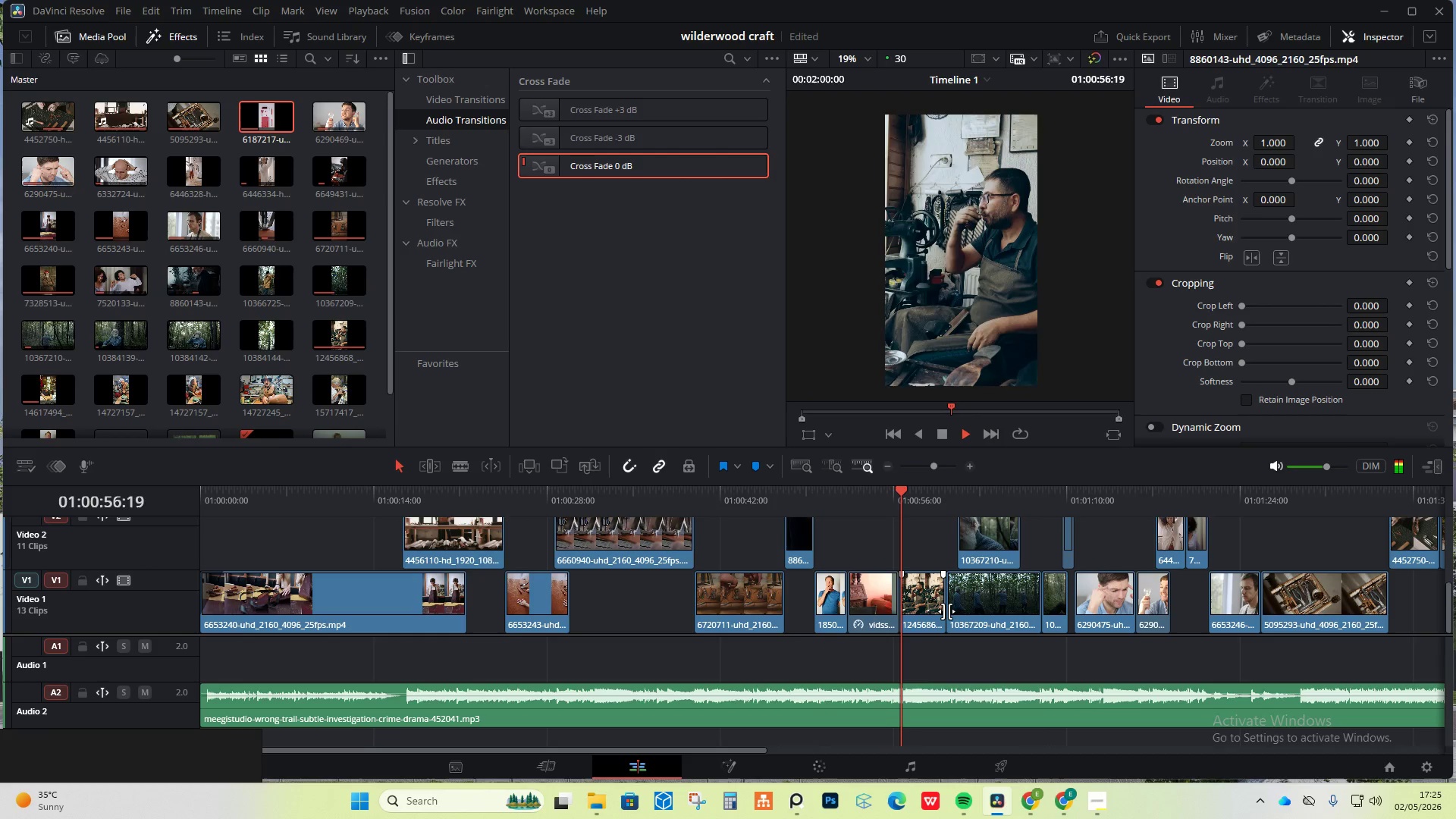 
wait(13.5)
 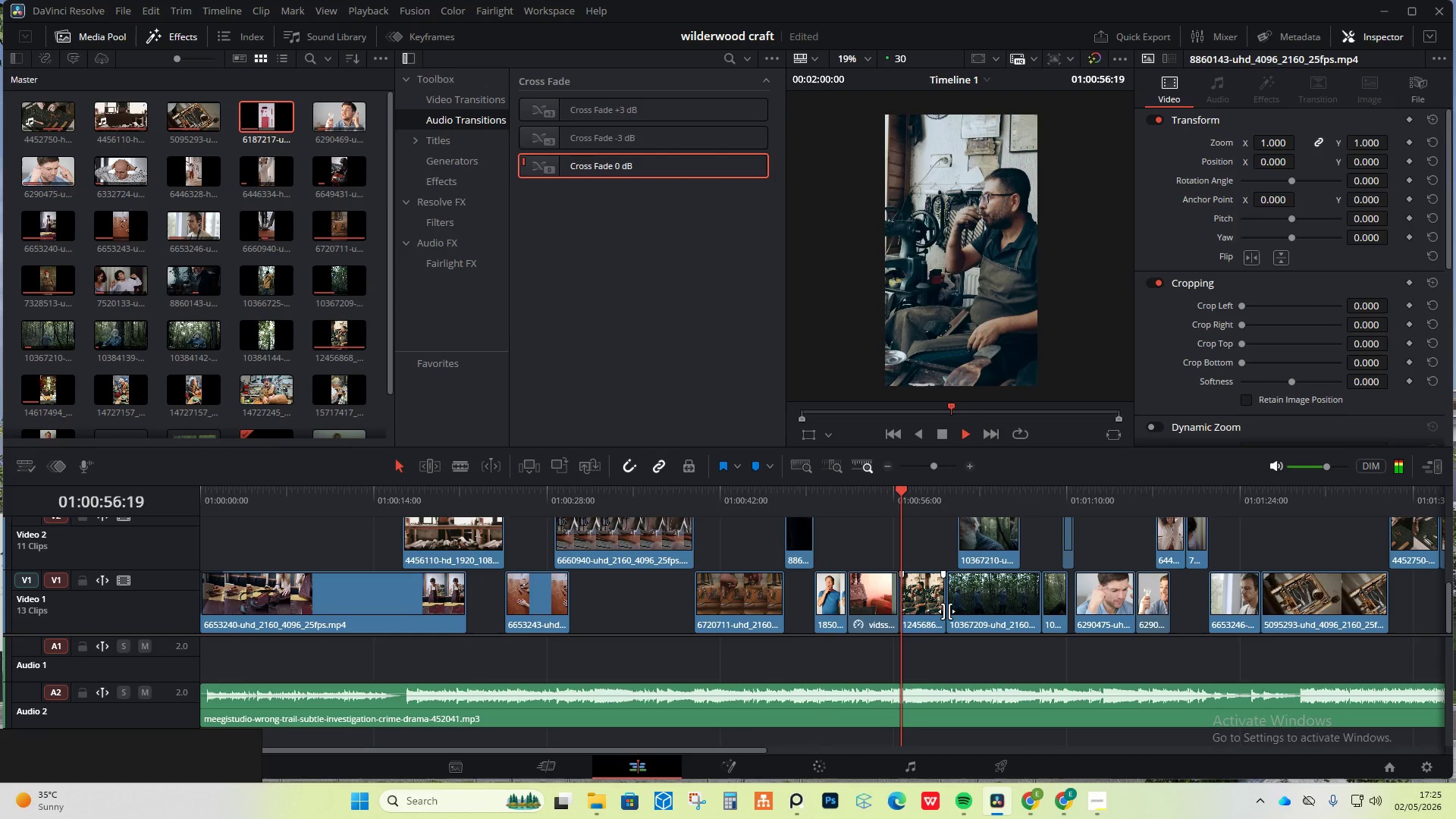 
left_click_drag(start_coordinate=[963, 488], to_coordinate=[775, 480])
 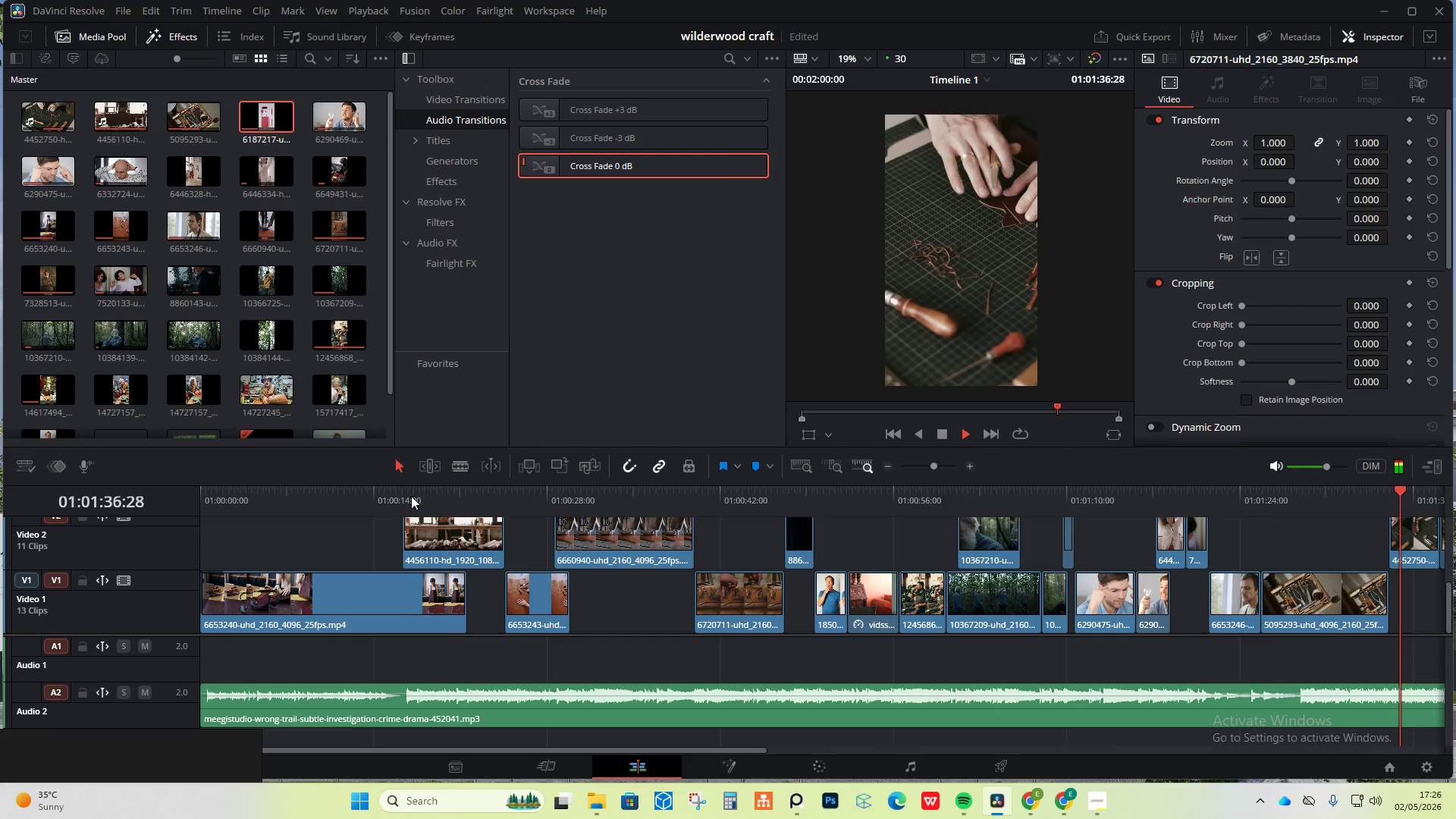 
wait(55.53)
 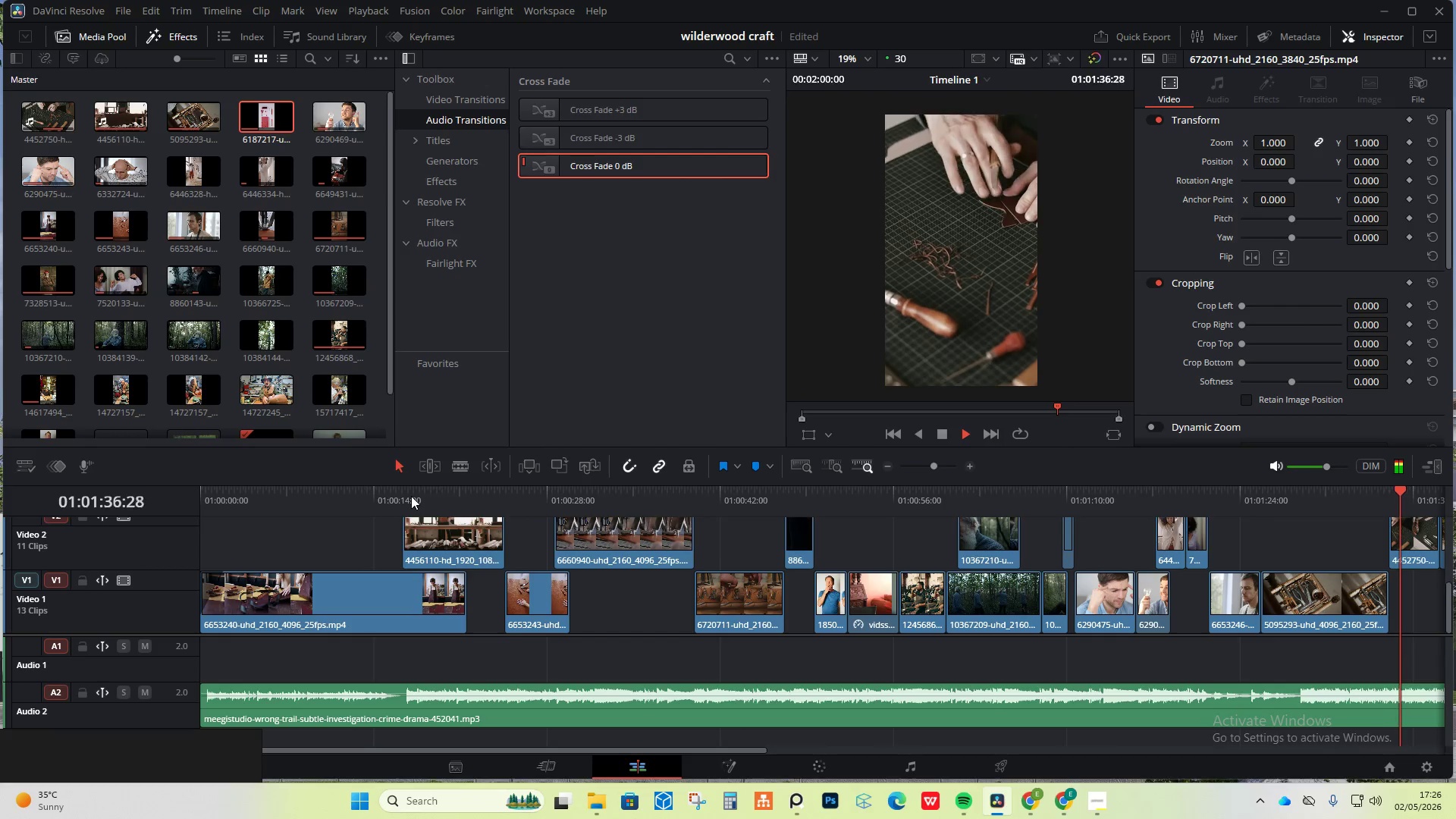 
left_click([1103, 817])